 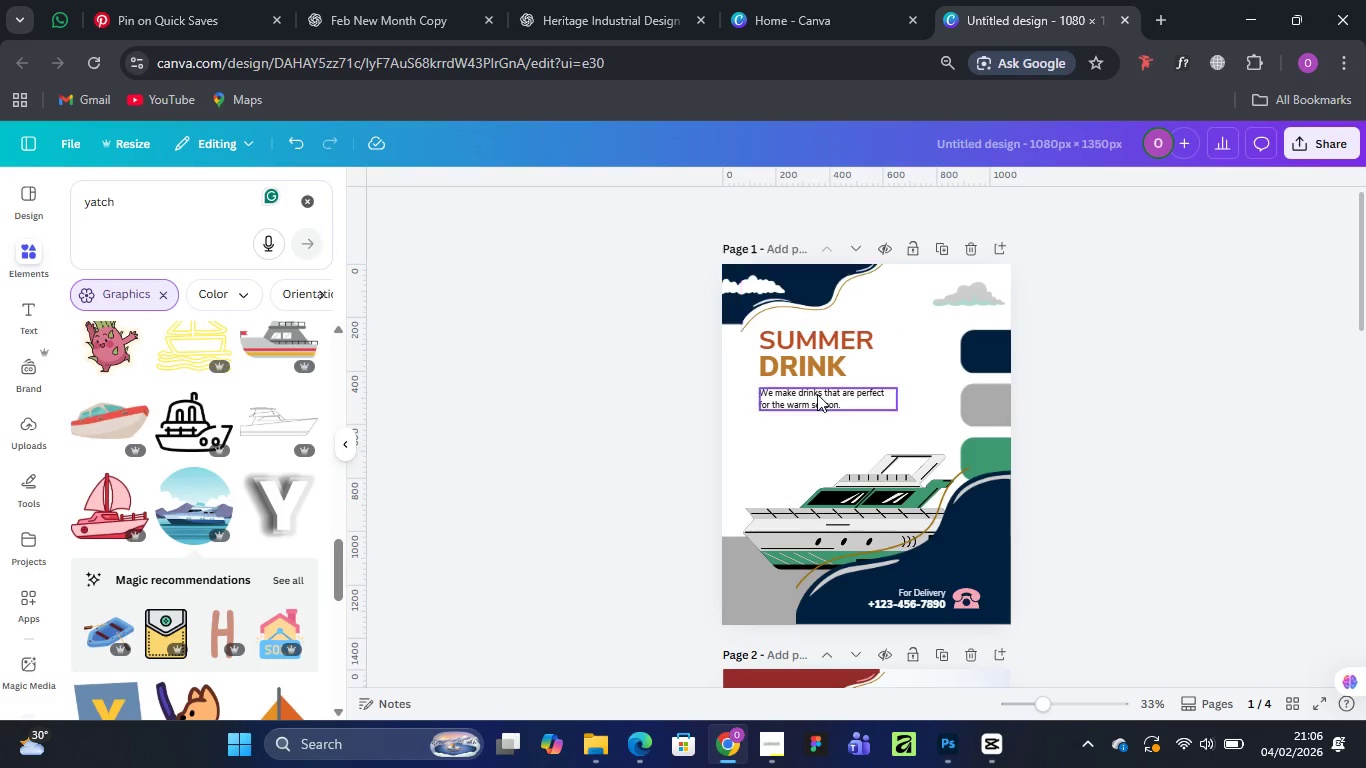 
double_click([808, 340])
 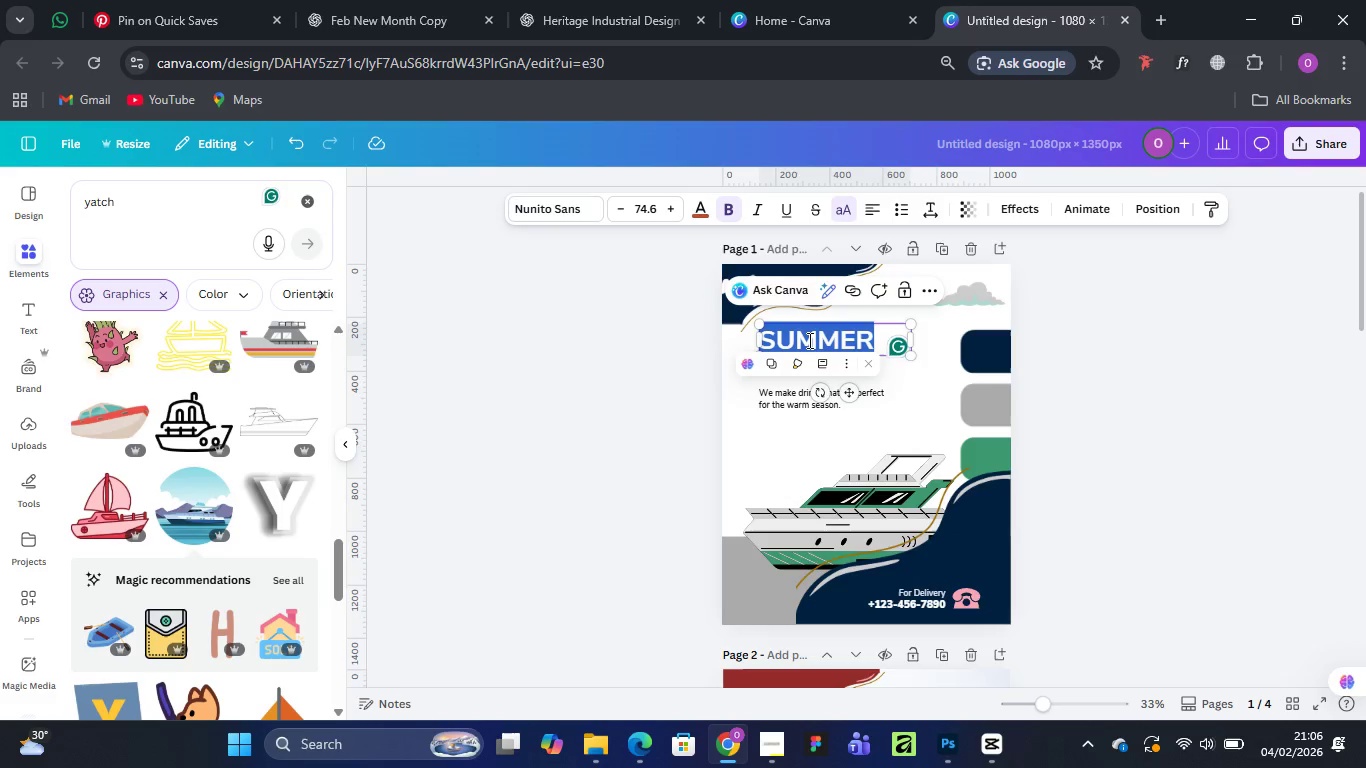 
key(Control+V)
 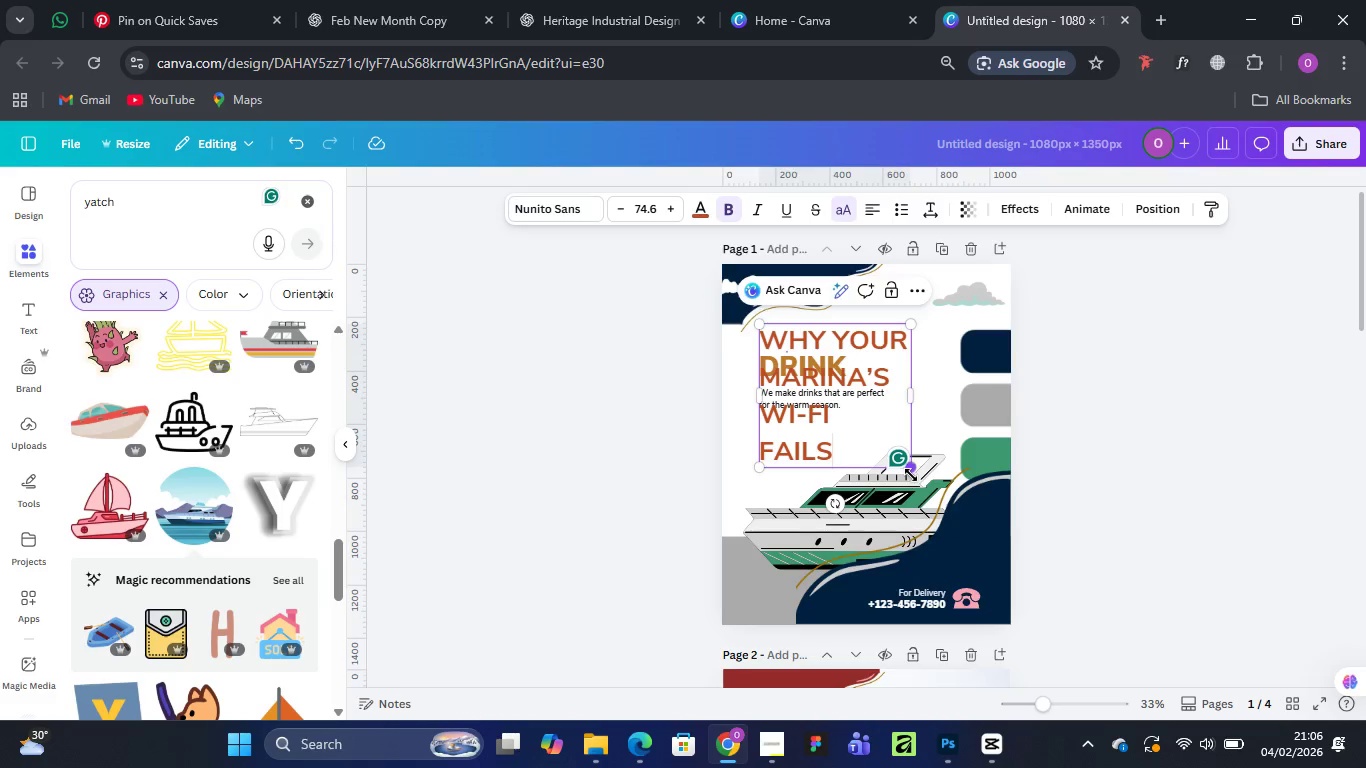 
left_click_drag(start_coordinate=[911, 475], to_coordinate=[842, 406])
 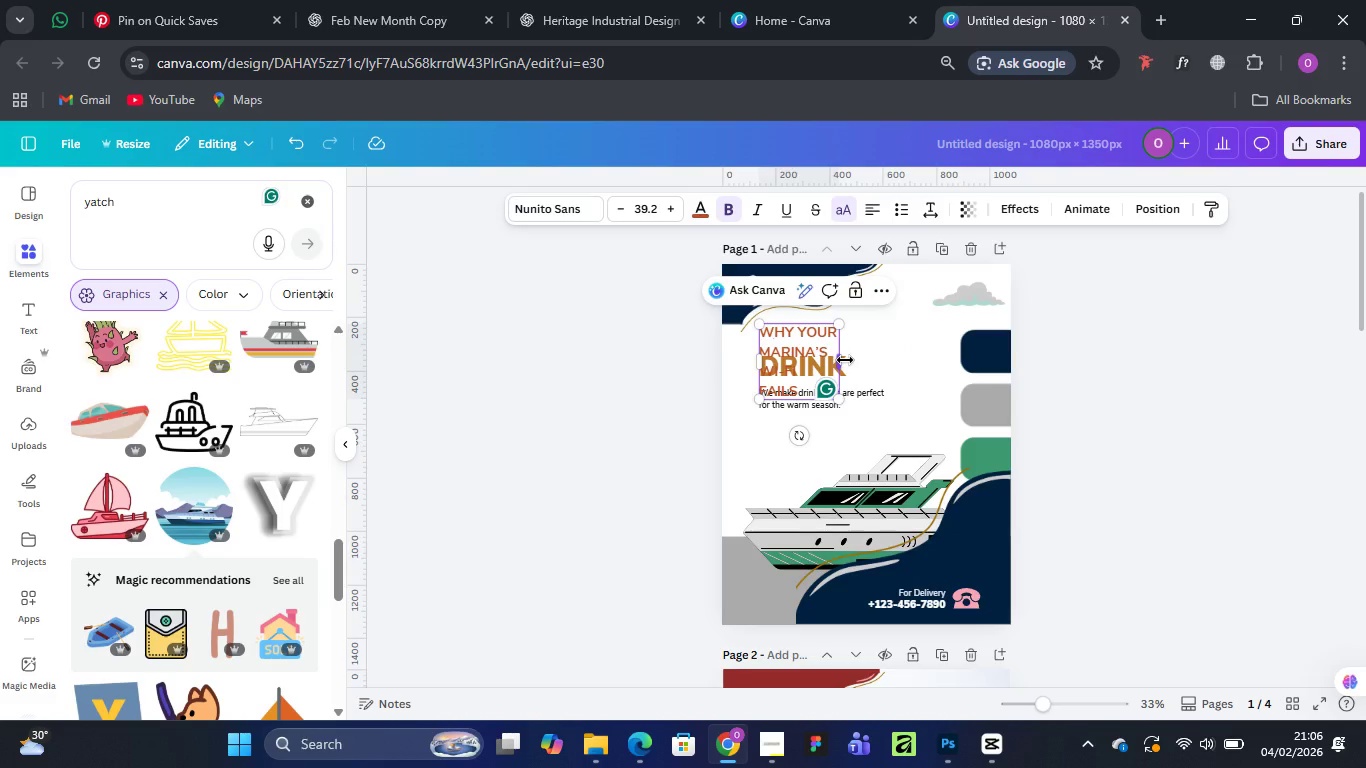 
left_click_drag(start_coordinate=[845, 360], to_coordinate=[921, 351])
 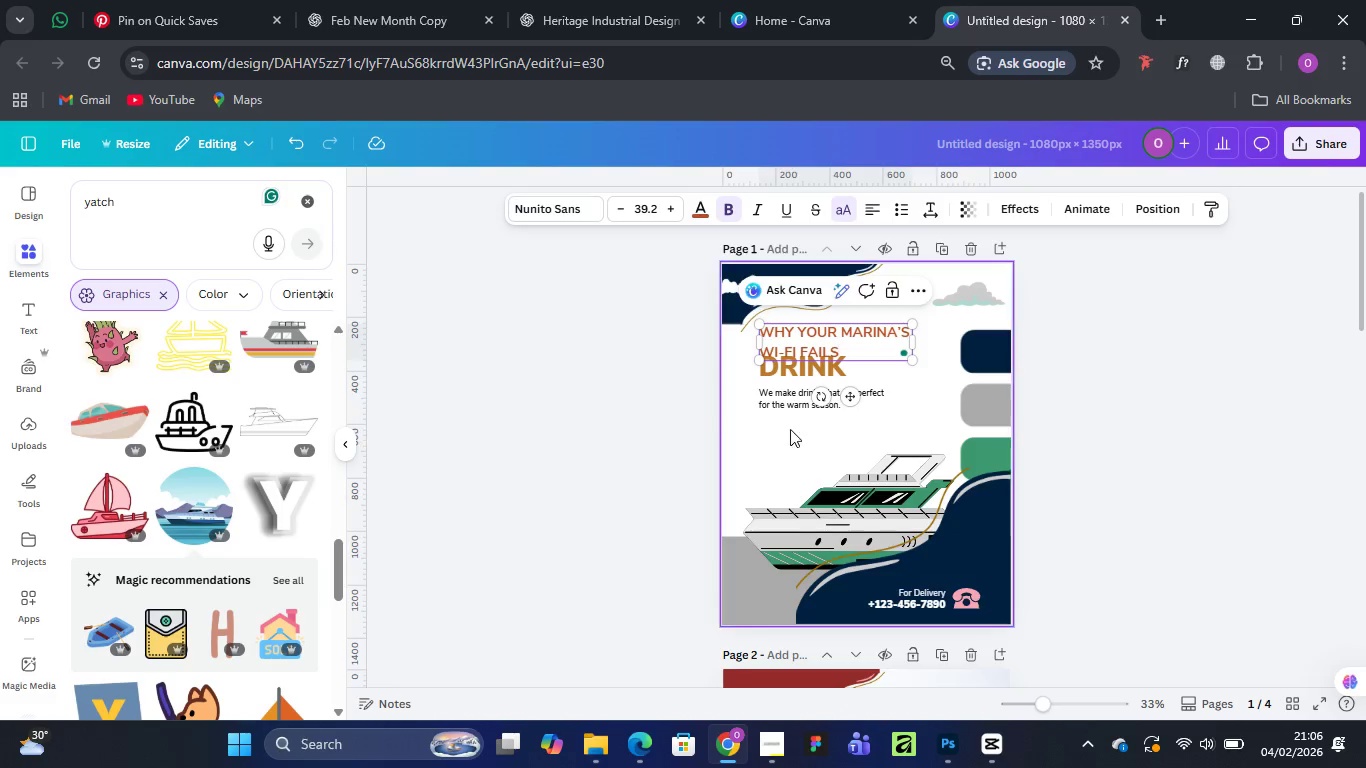 
left_click([762, 443])
 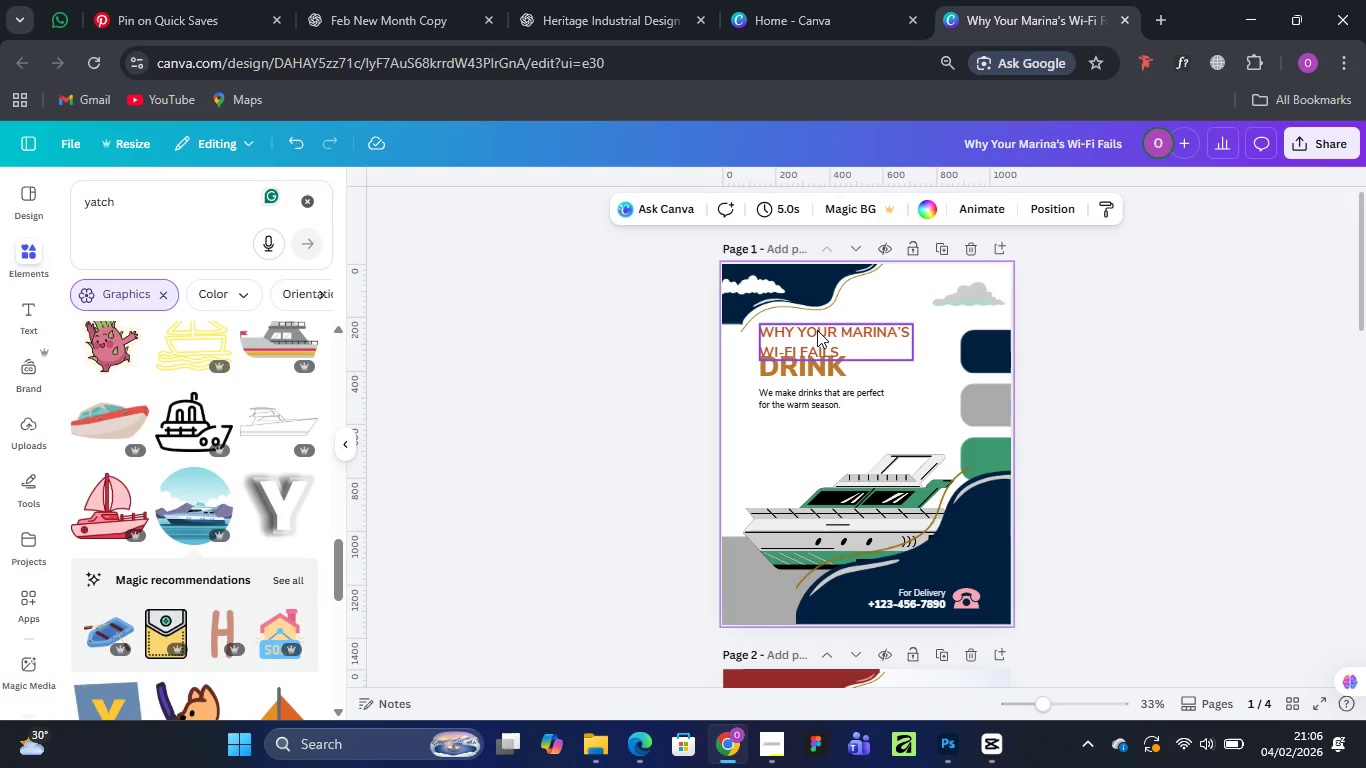 
left_click_drag(start_coordinate=[817, 330], to_coordinate=[816, 419])
 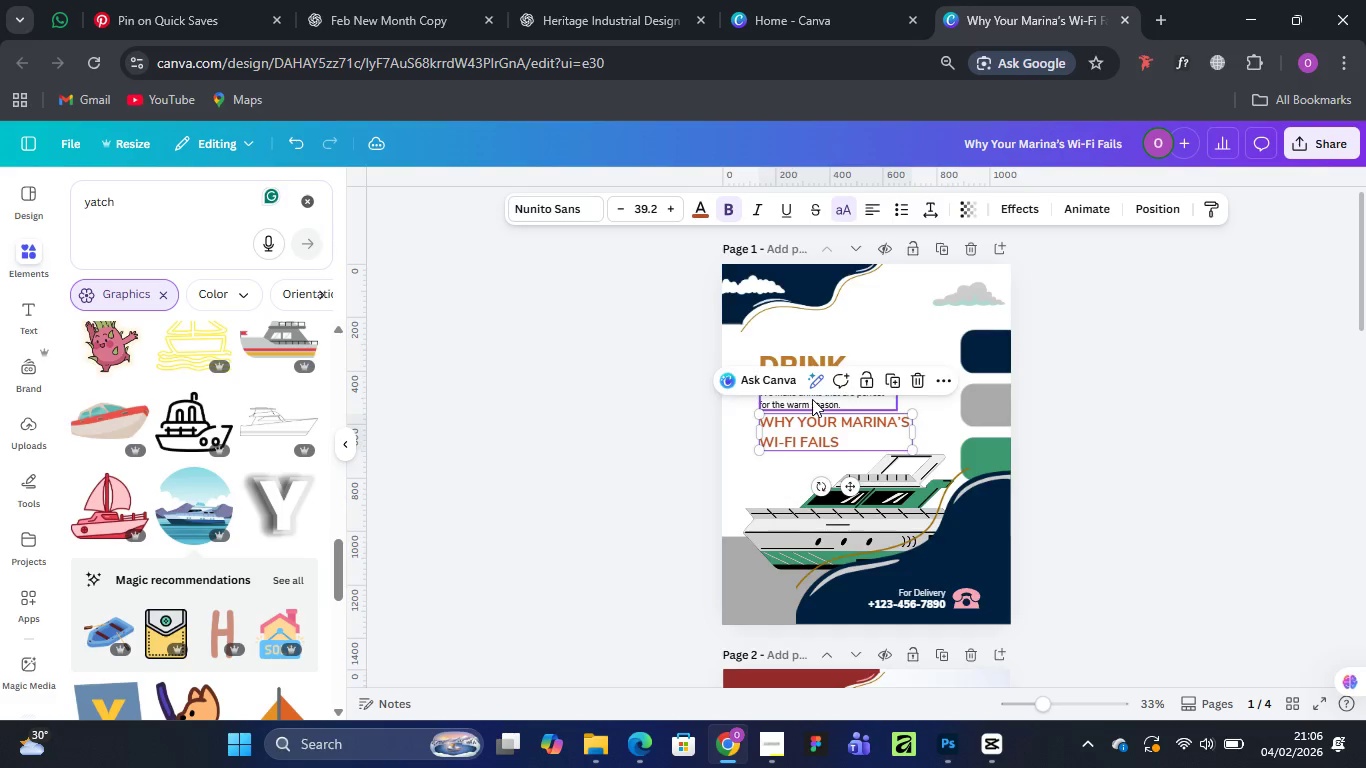 
left_click_drag(start_coordinate=[812, 399], to_coordinate=[806, 481])
 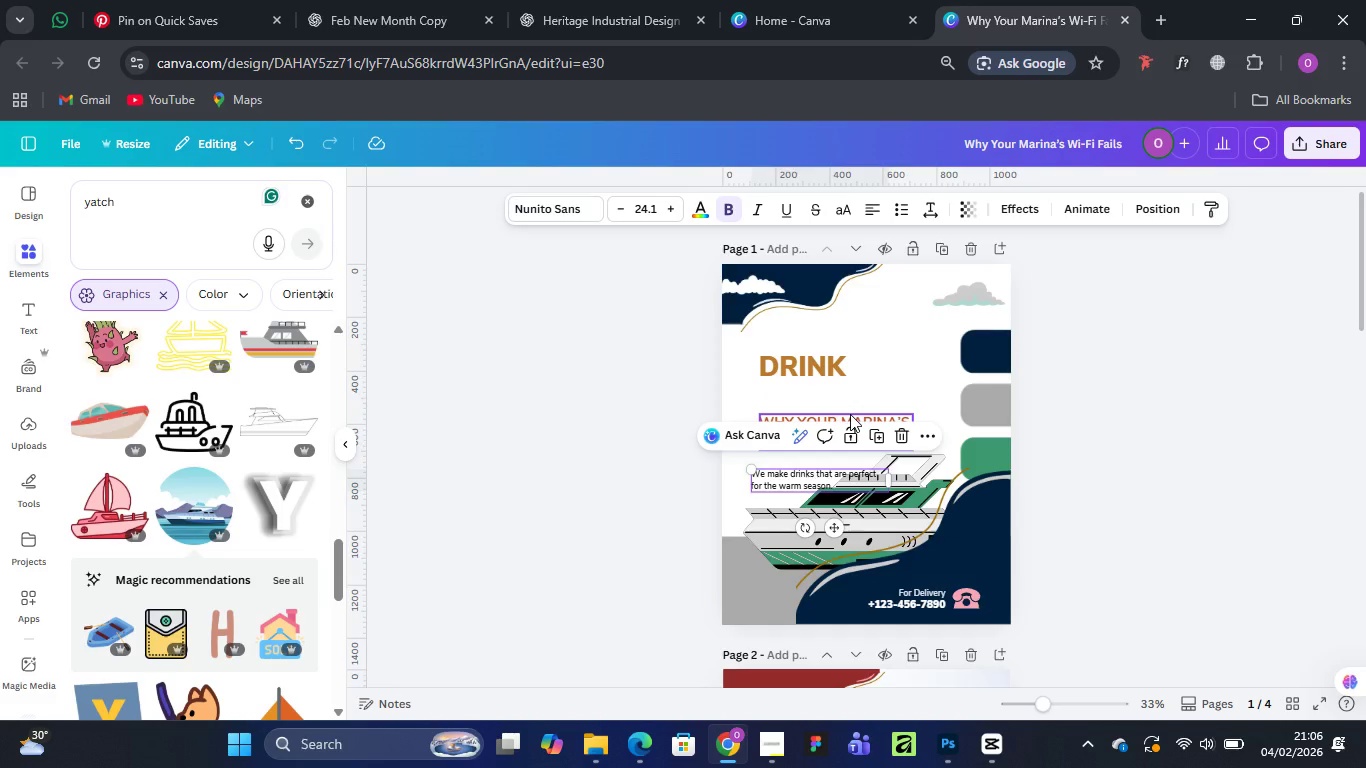 
left_click_drag(start_coordinate=[850, 414], to_coordinate=[848, 392])
 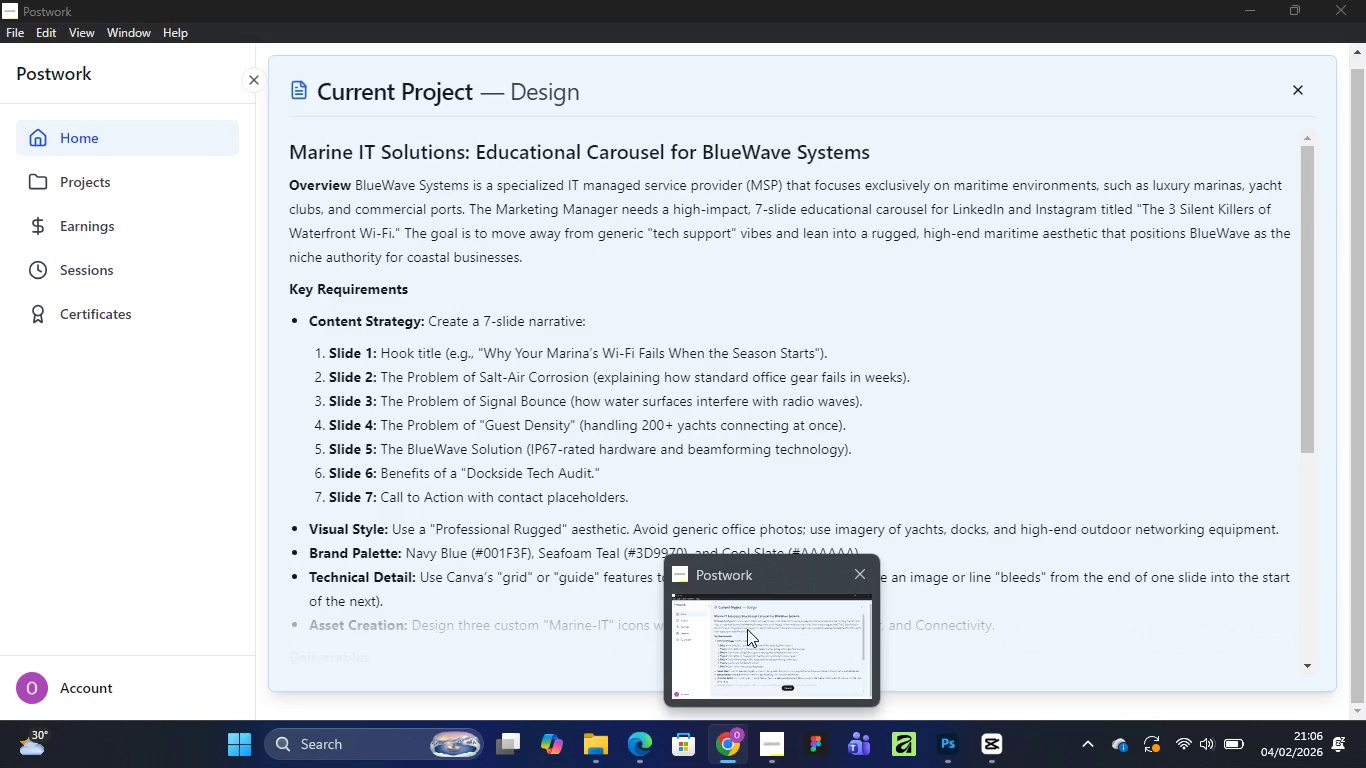 
wait(16.28)
 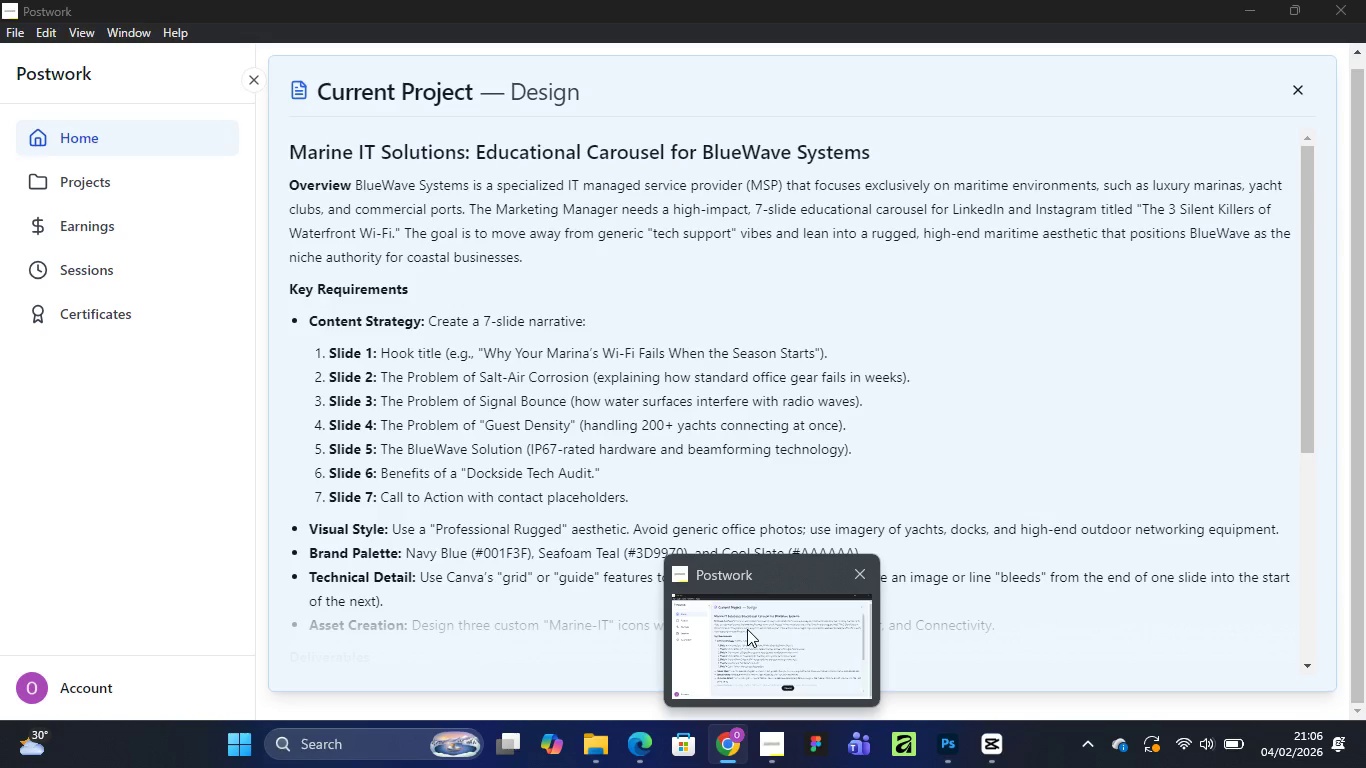 
left_click([623, 17])
 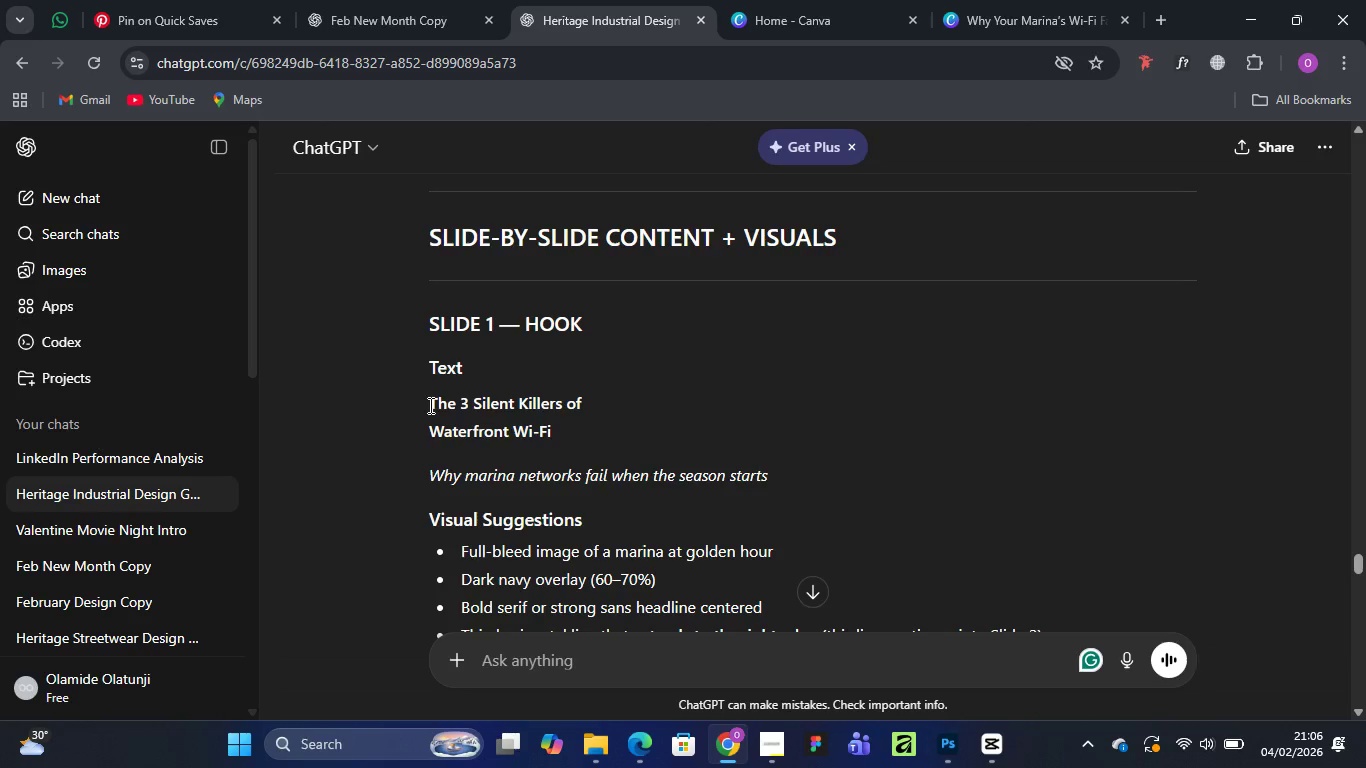 
left_click_drag(start_coordinate=[429, 405], to_coordinate=[556, 427])
 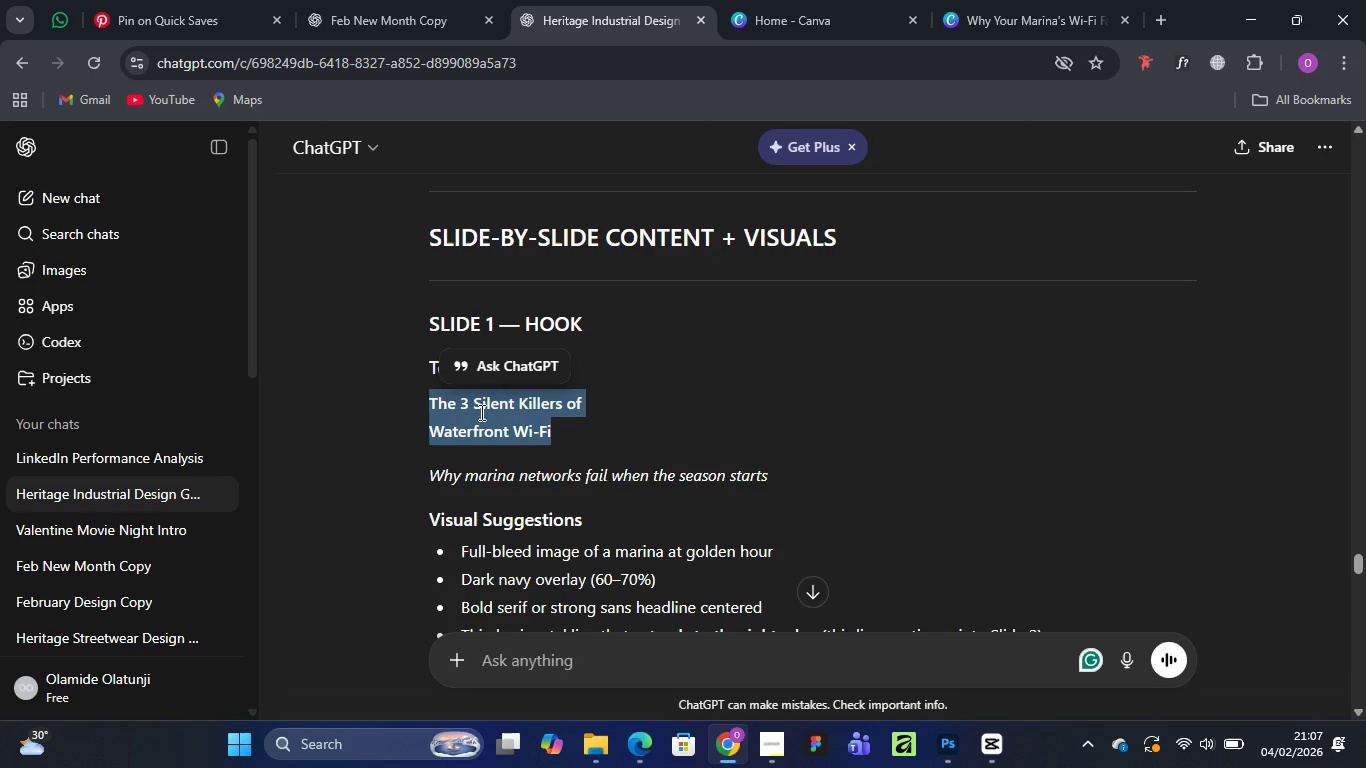 
right_click([480, 412])
 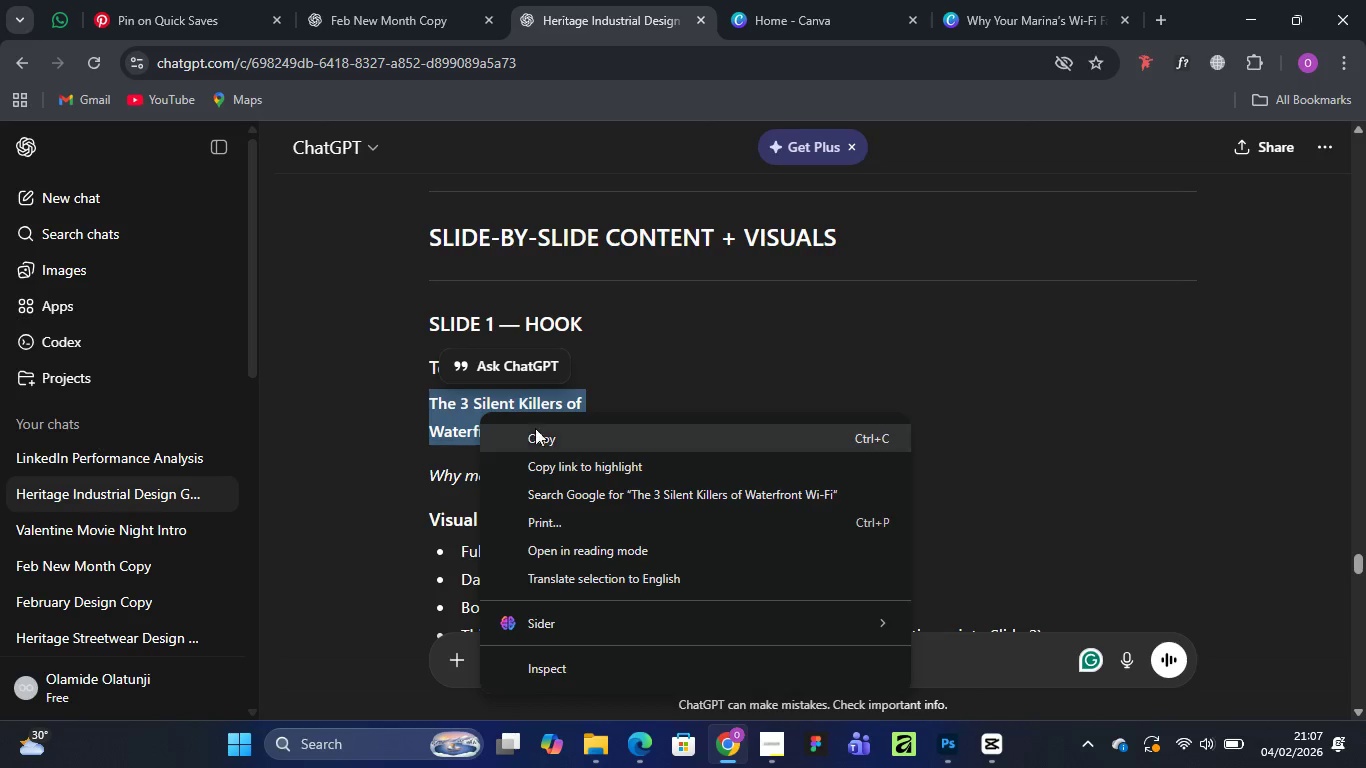 
left_click([553, 439])
 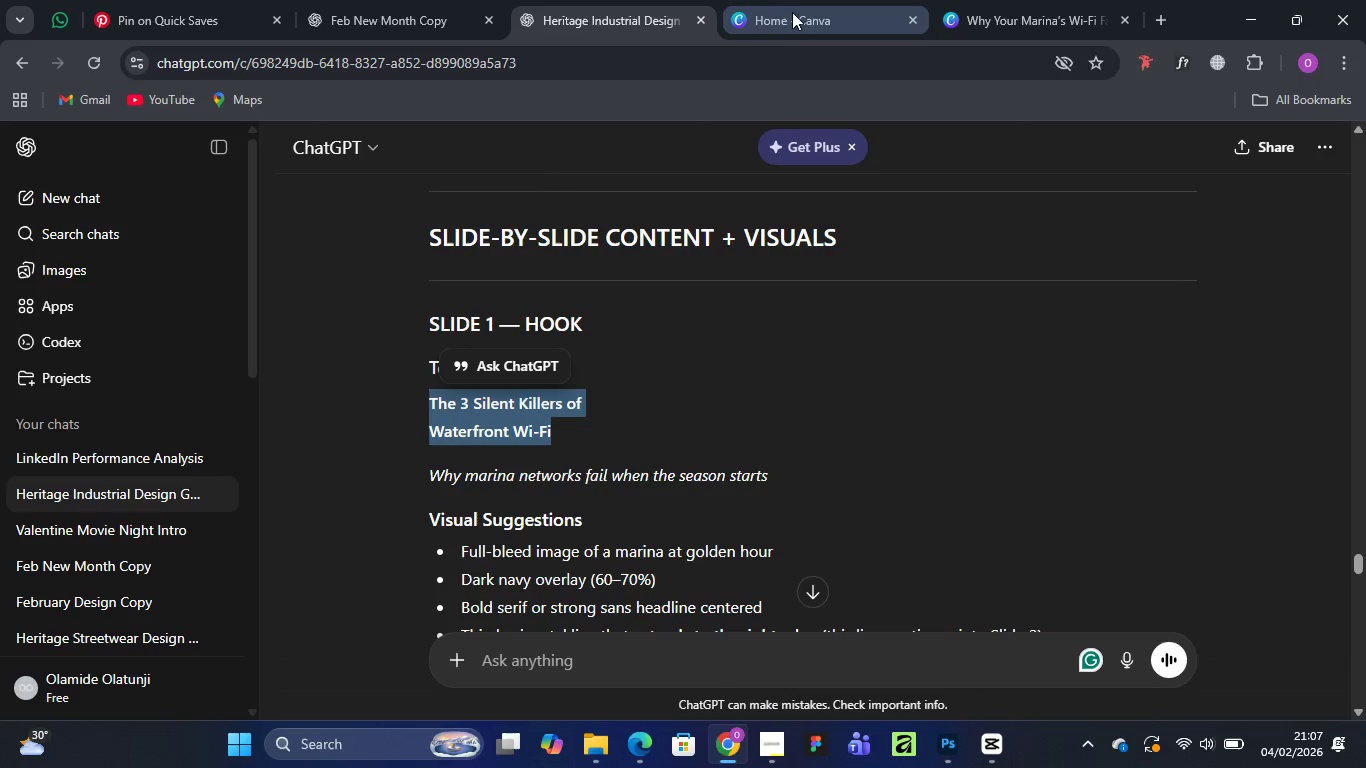 
left_click([794, 11])
 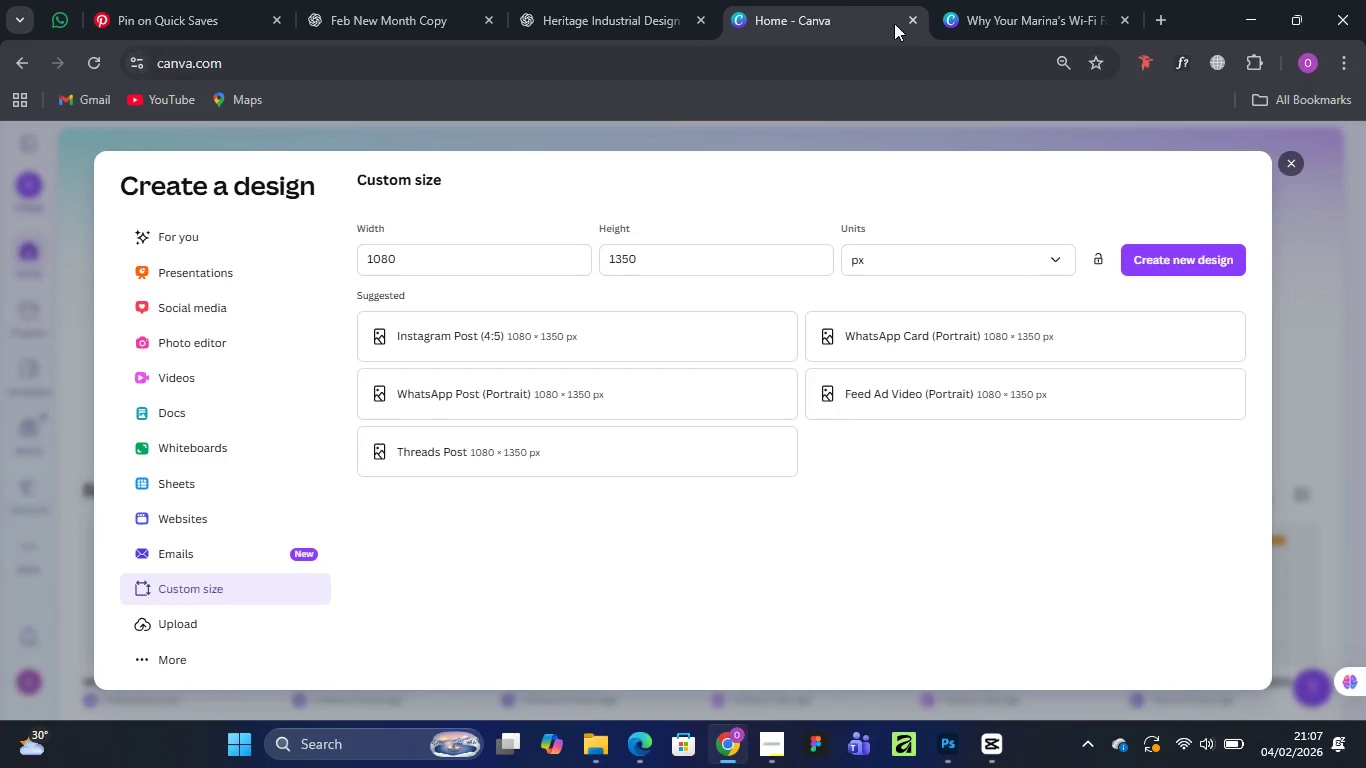 
left_click([1013, 8])
 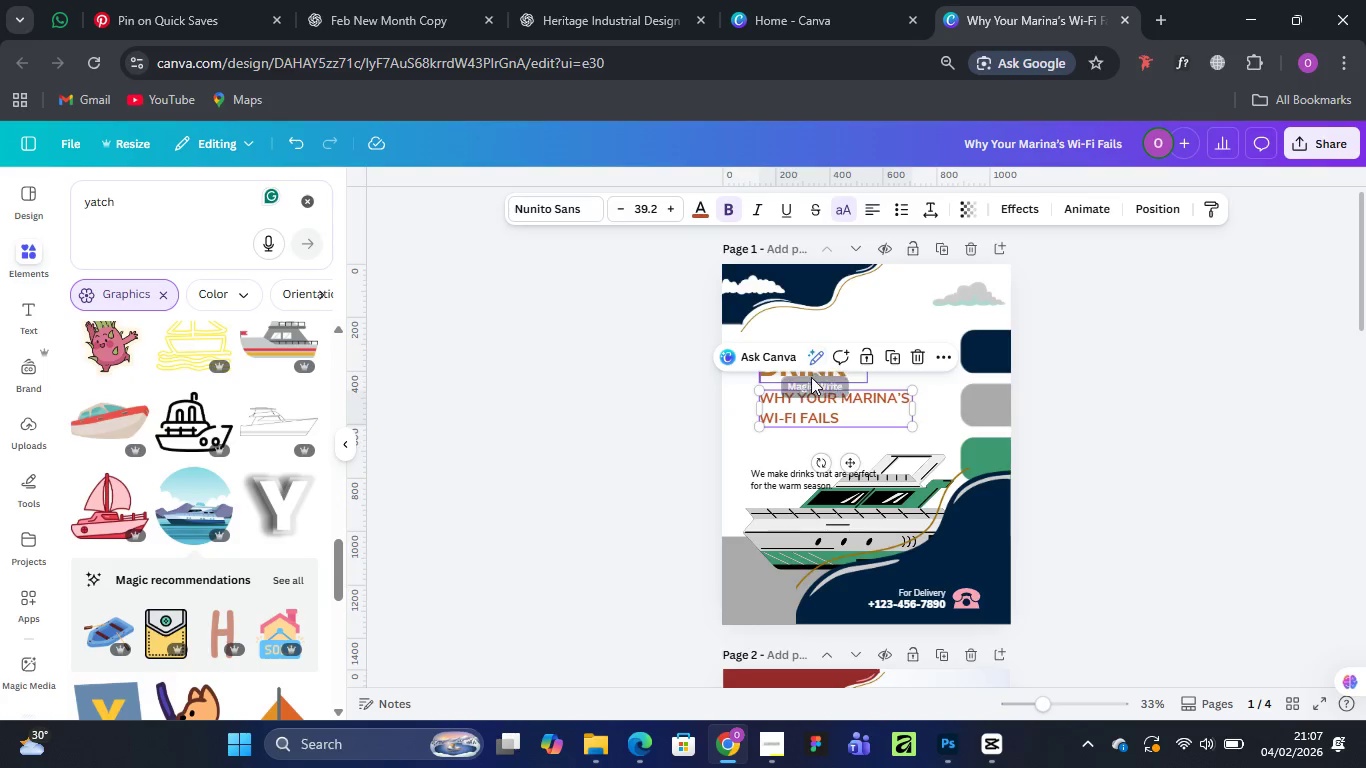 
left_click([799, 378])
 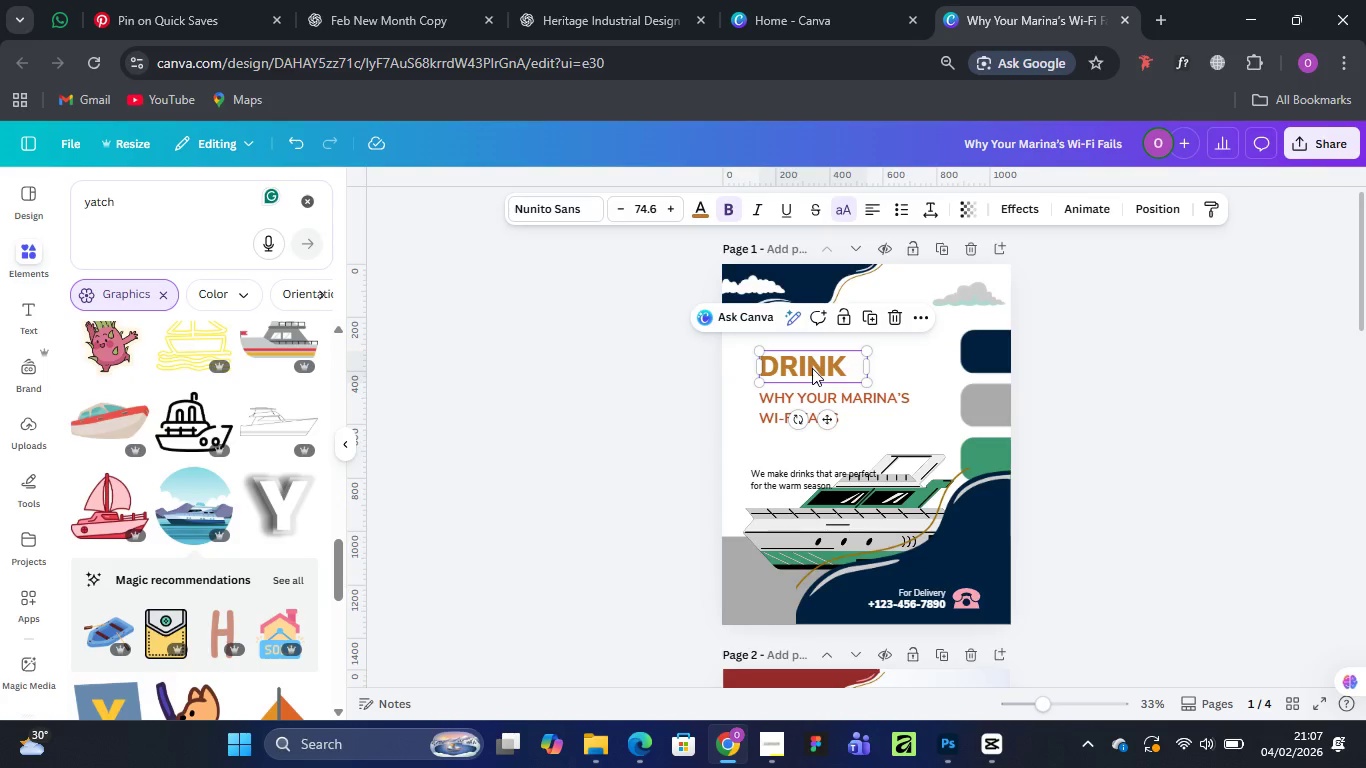 
left_click_drag(start_coordinate=[812, 368], to_coordinate=[809, 341])
 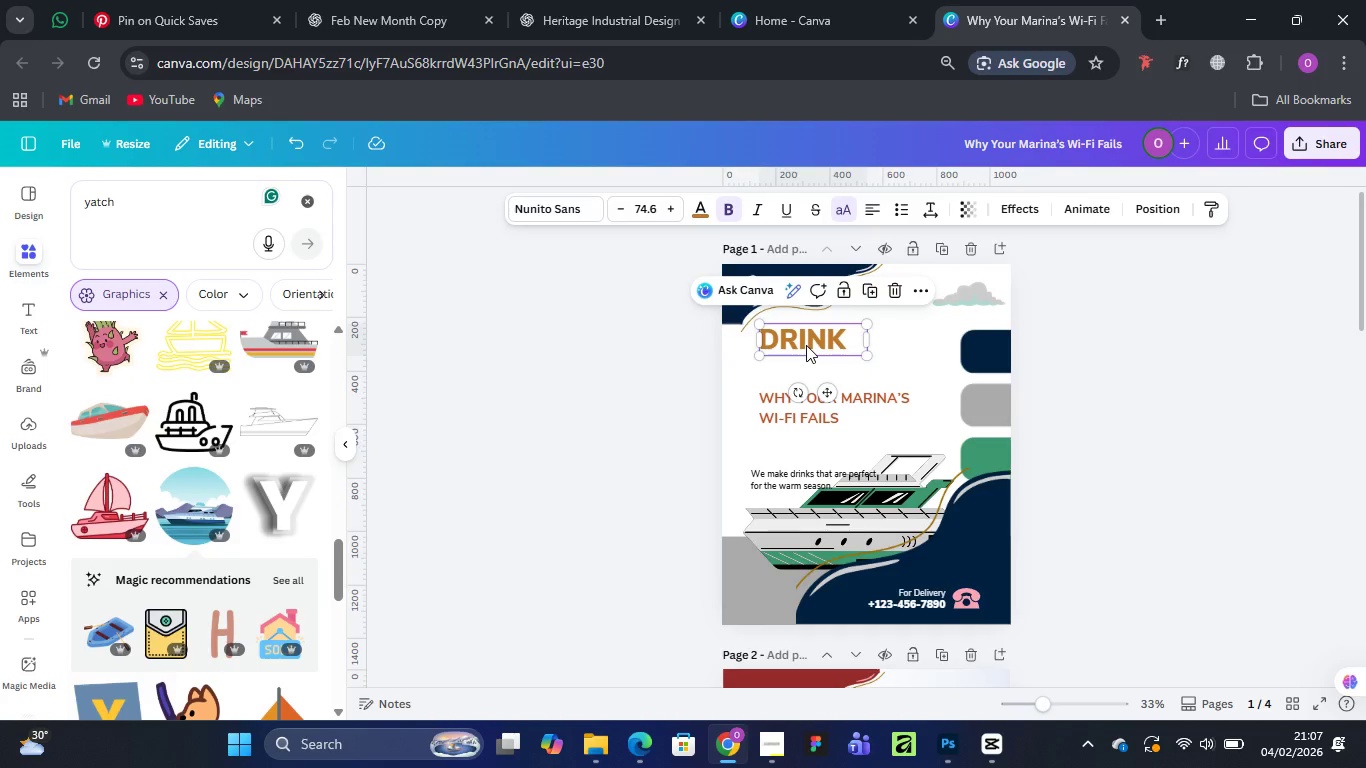 
double_click([806, 345])
 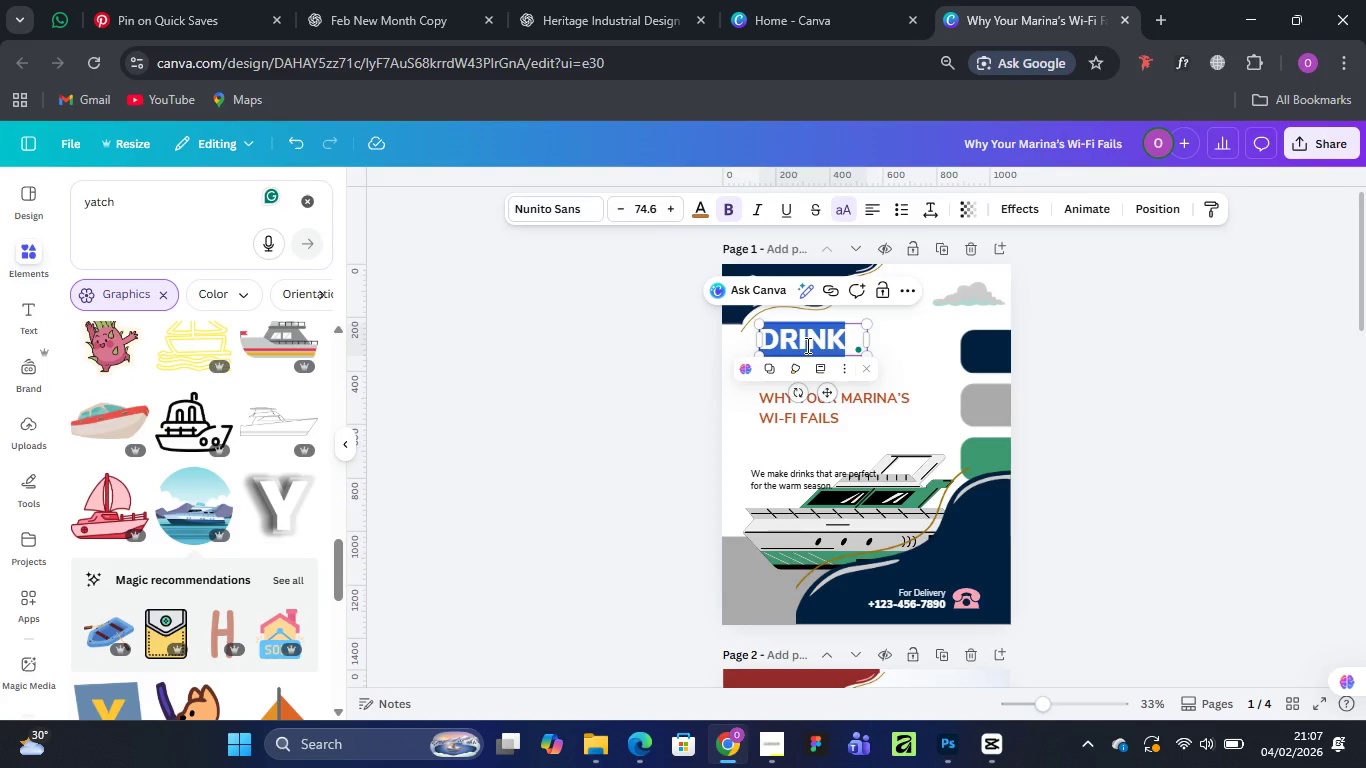 
key(2)
 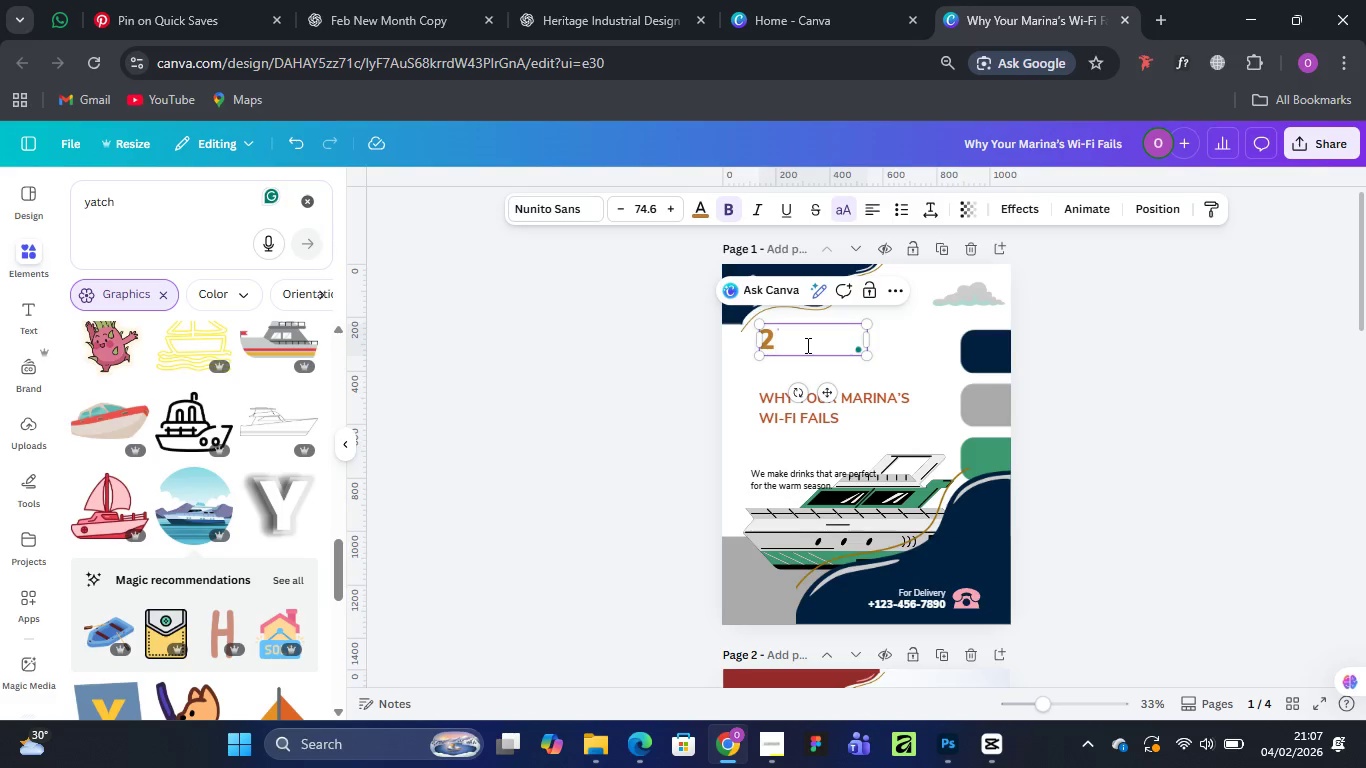 
key(Backspace)
 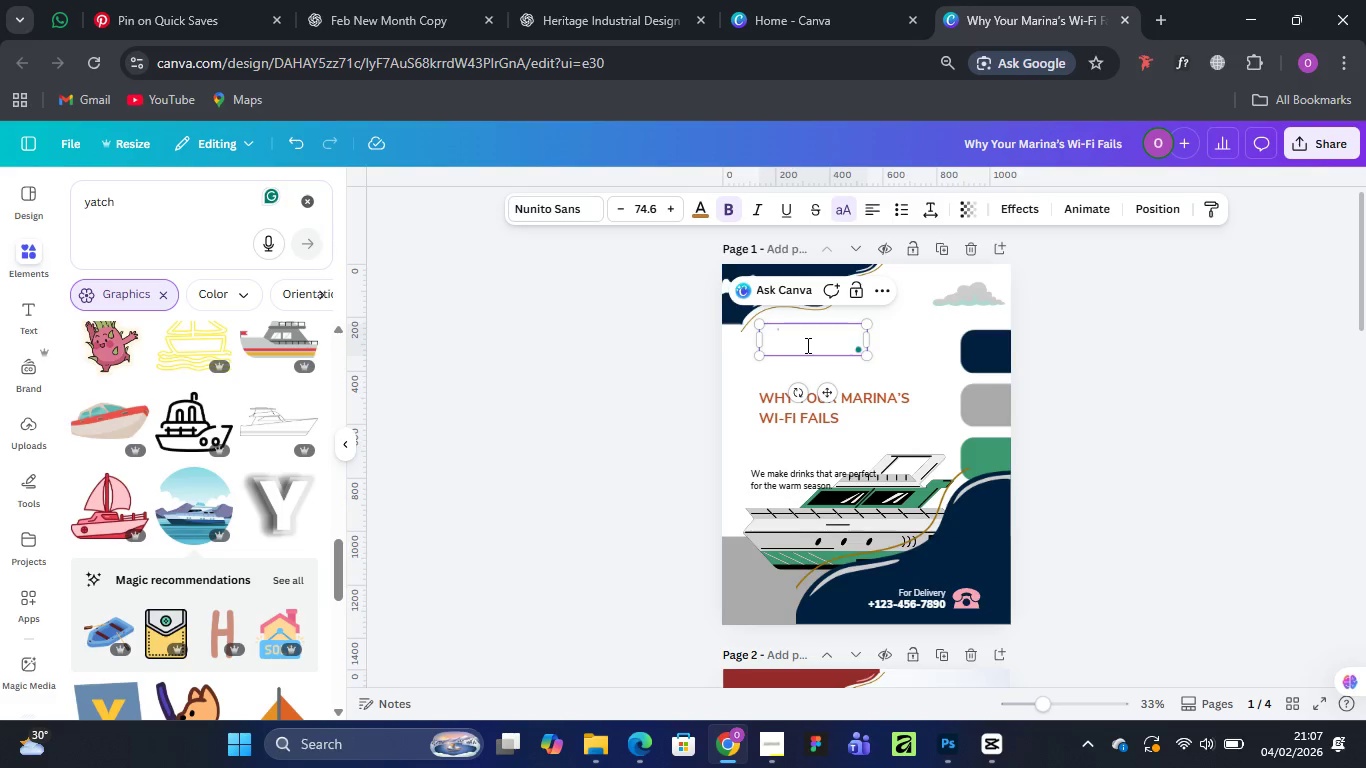 
key(3)
 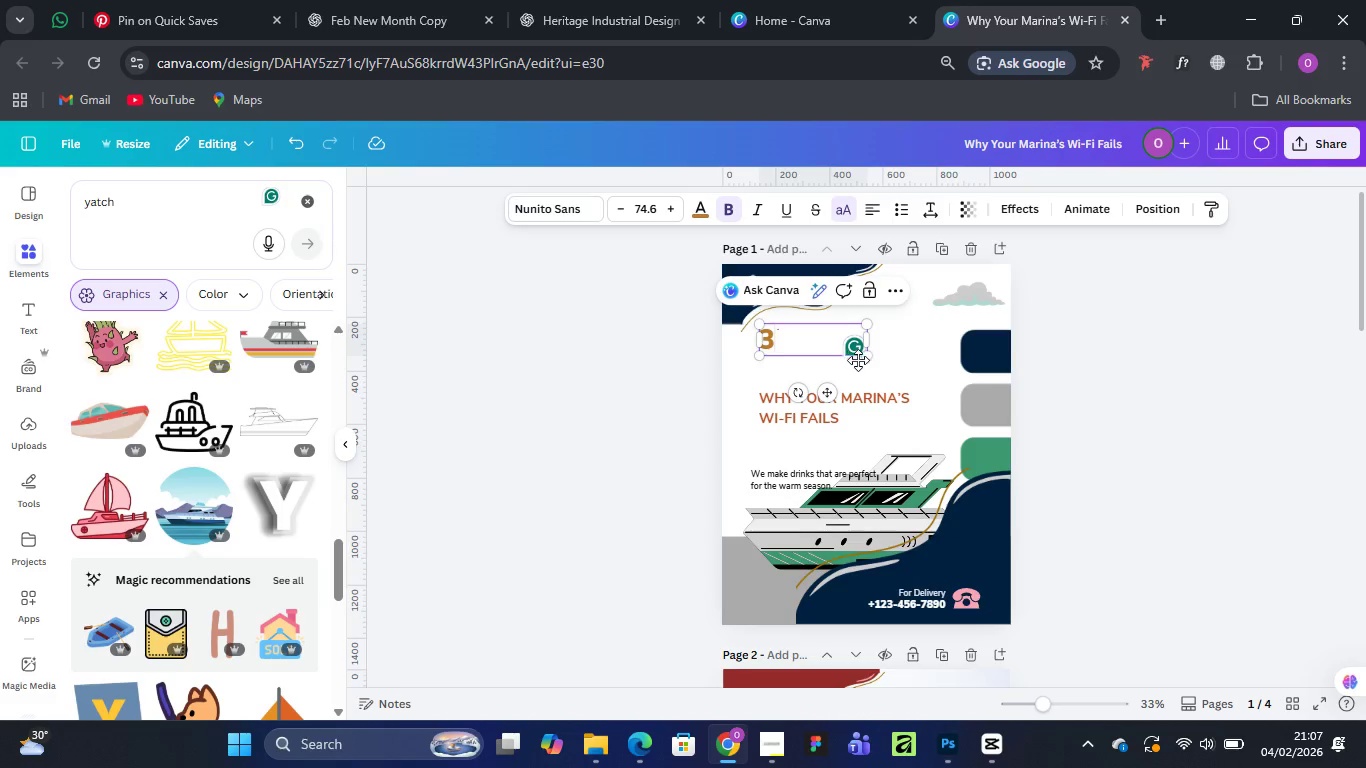 
left_click_drag(start_coordinate=[865, 361], to_coordinate=[993, 440])
 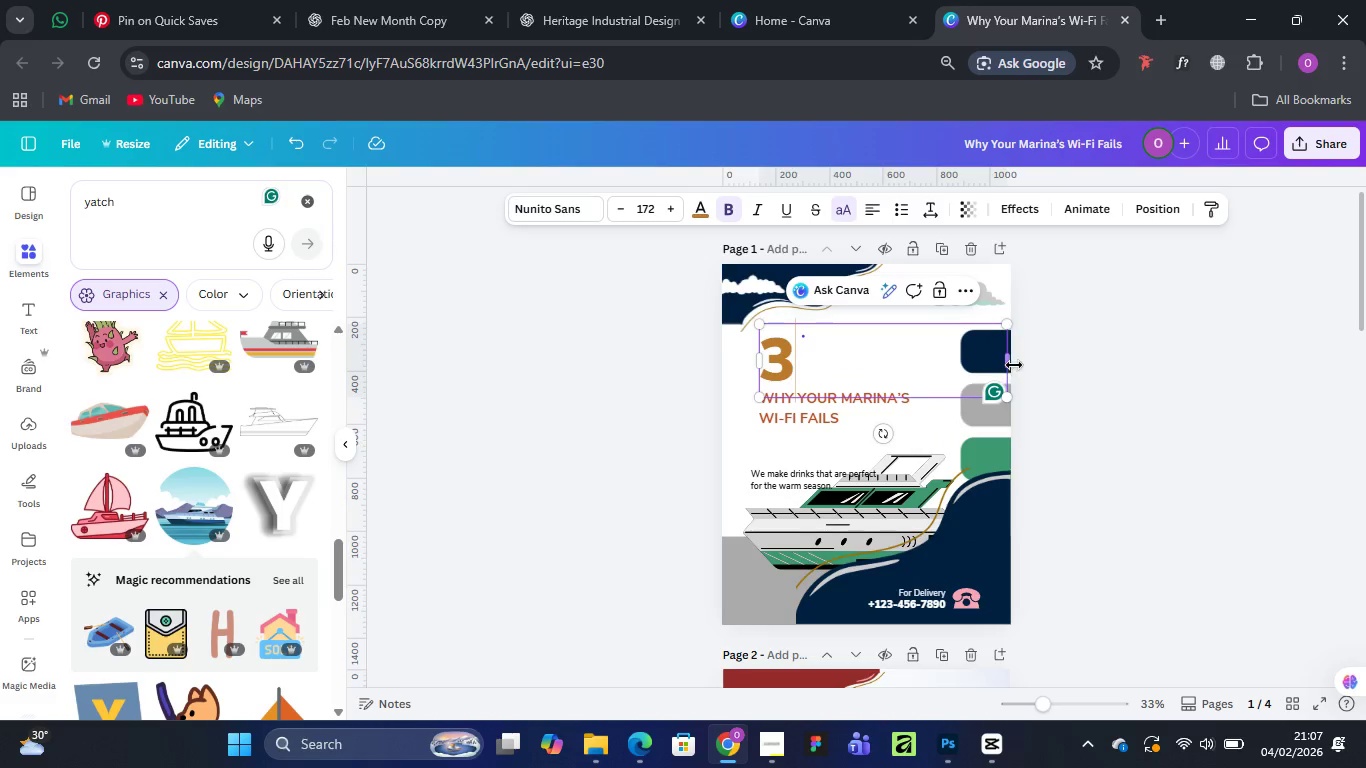 
left_click_drag(start_coordinate=[1014, 364], to_coordinate=[821, 352])
 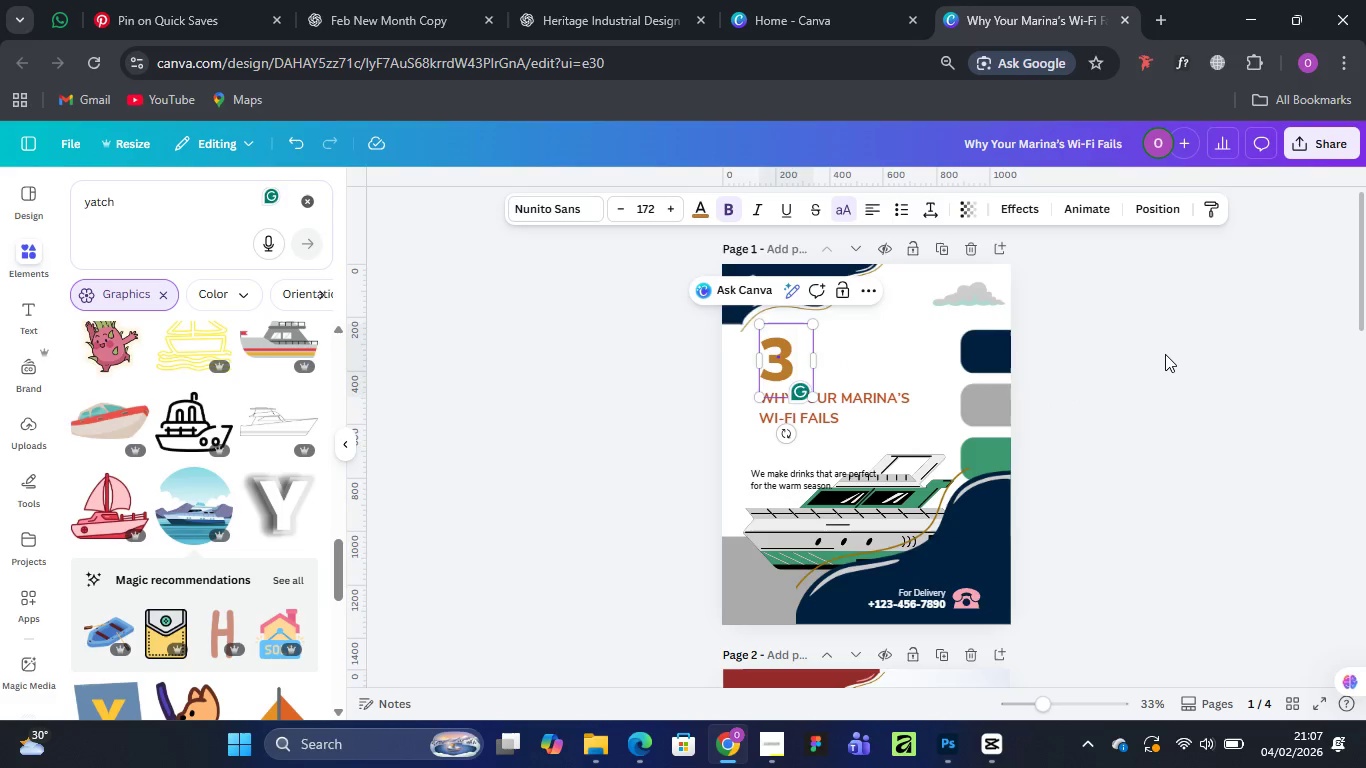 
left_click([1167, 353])
 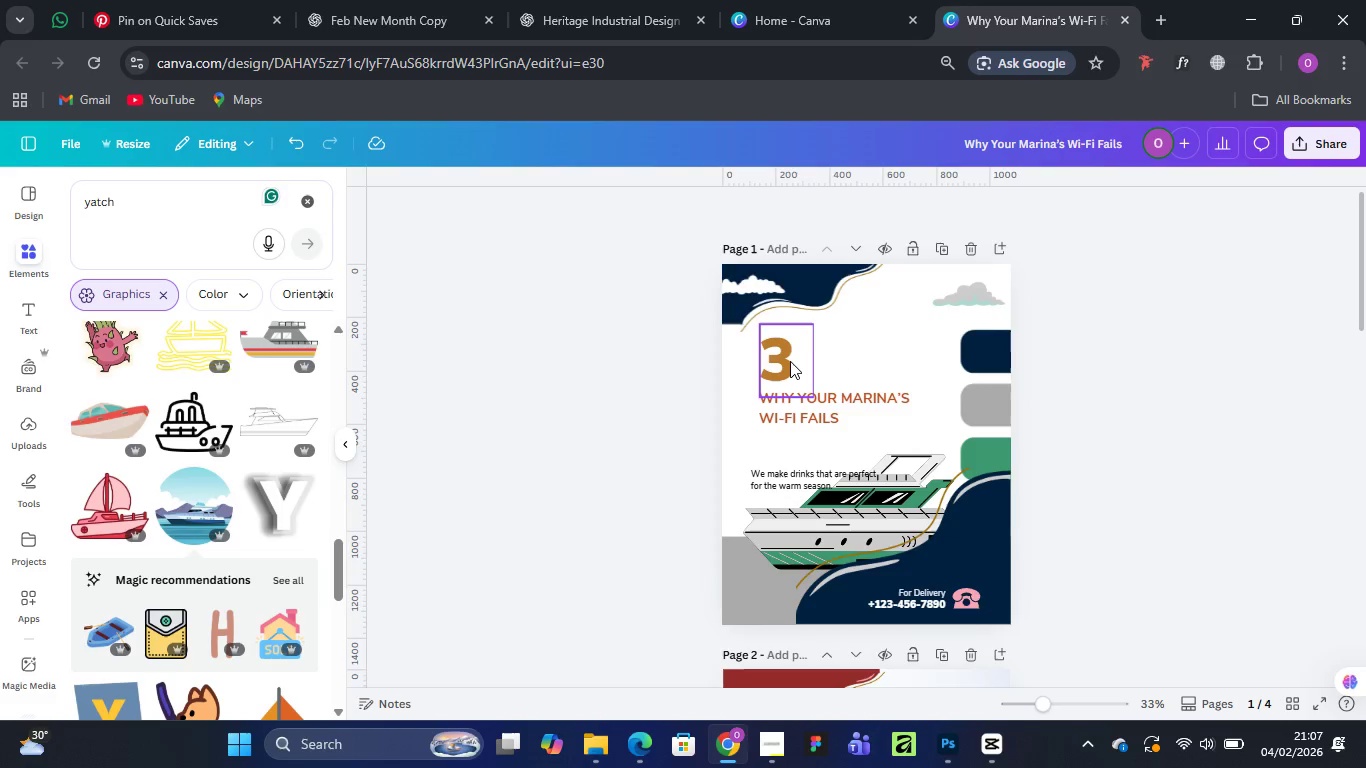 
left_click([787, 361])
 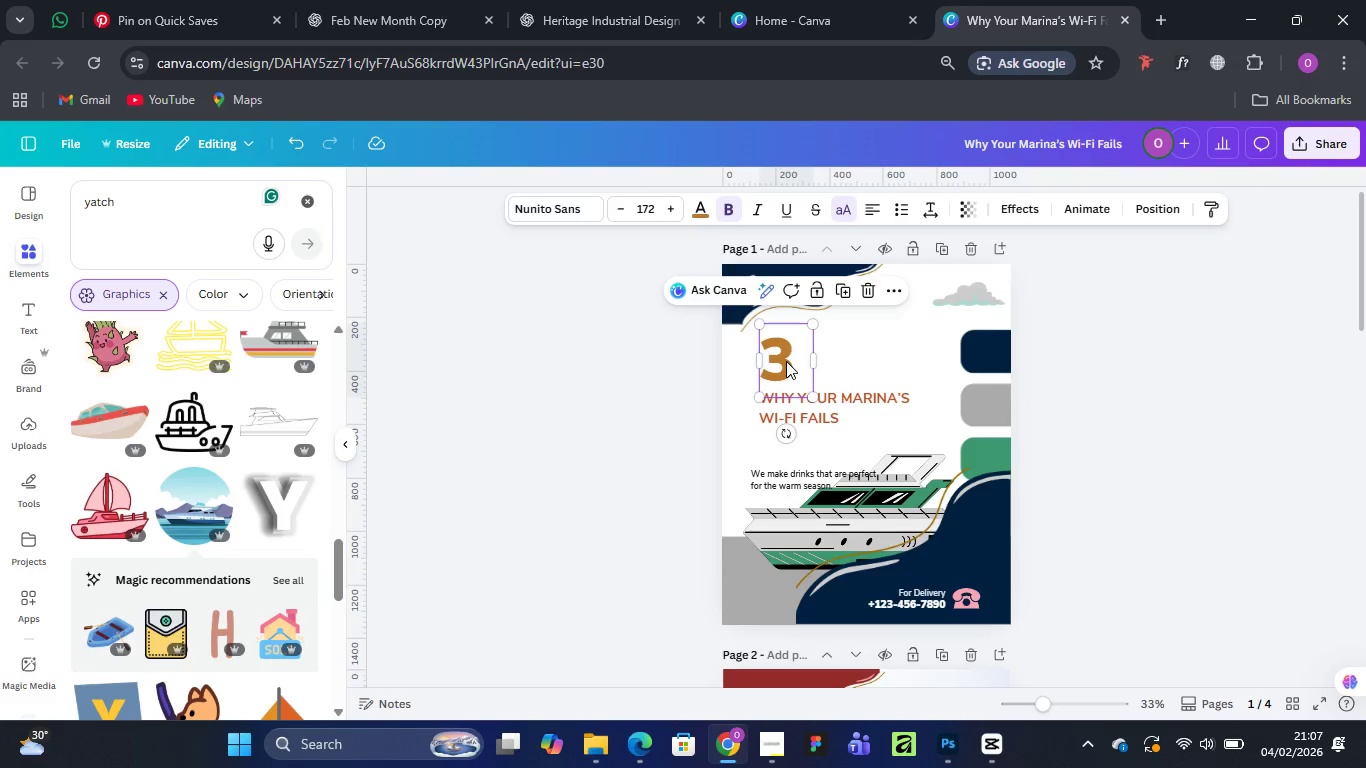 
hold_key(key=AltLeft, duration=1.53)
left_click_drag(start_coordinate=[786, 361], to_coordinate=[853, 356])
 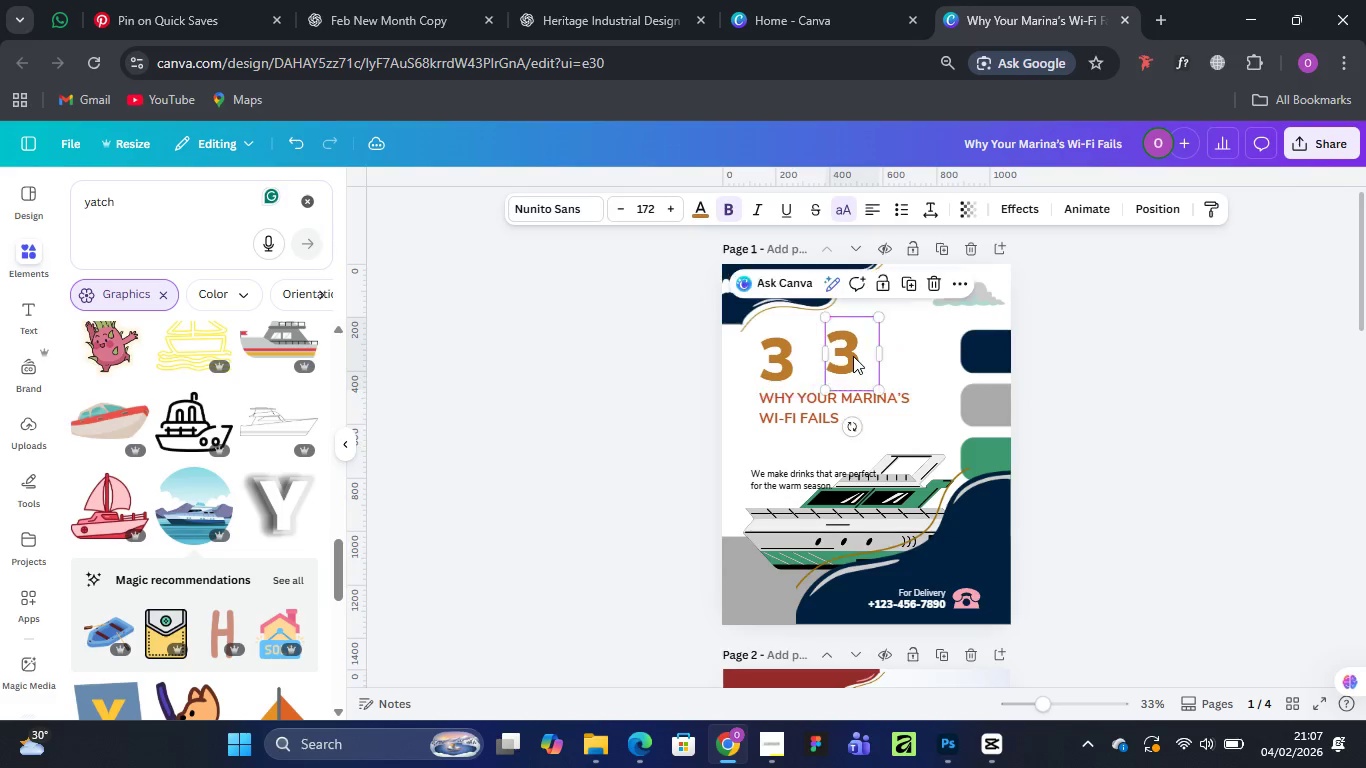 
key(Alt+AltLeft)
 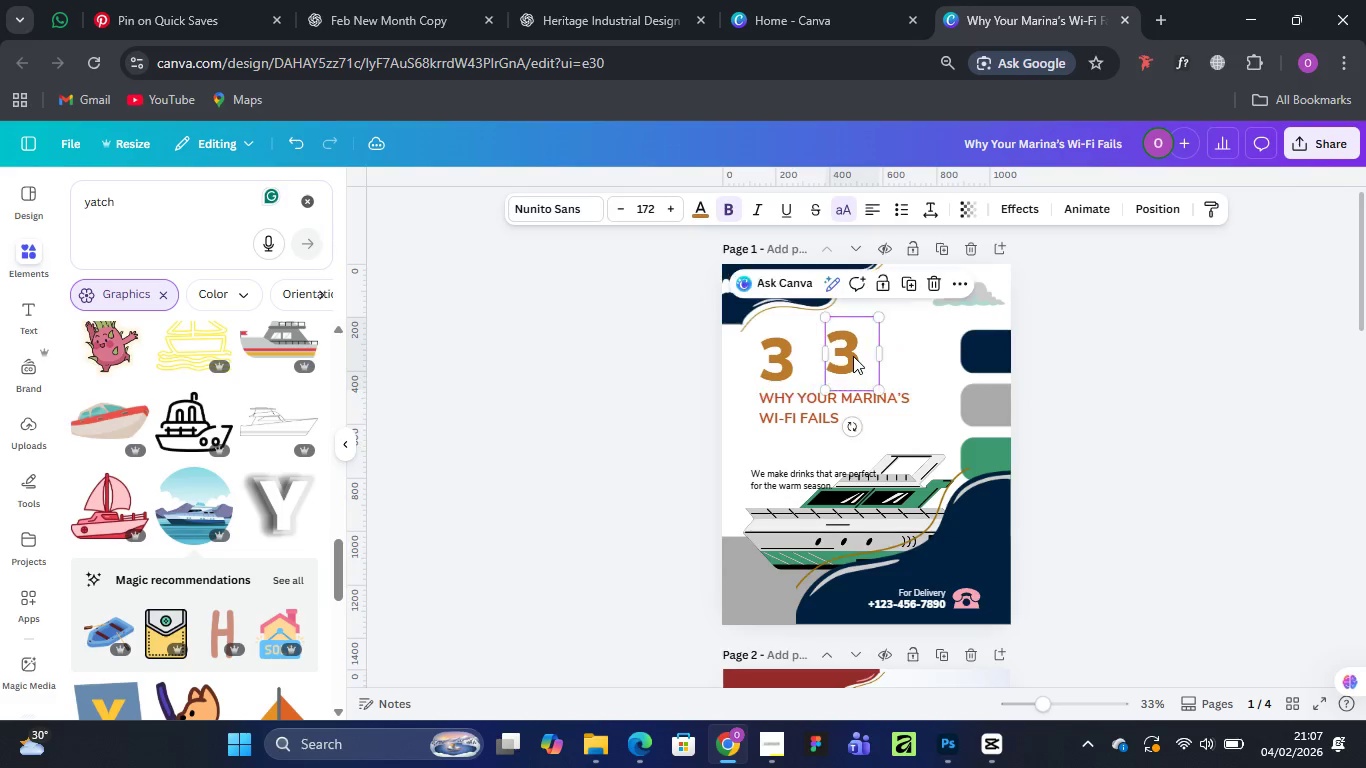 
key(Alt+AltLeft)
 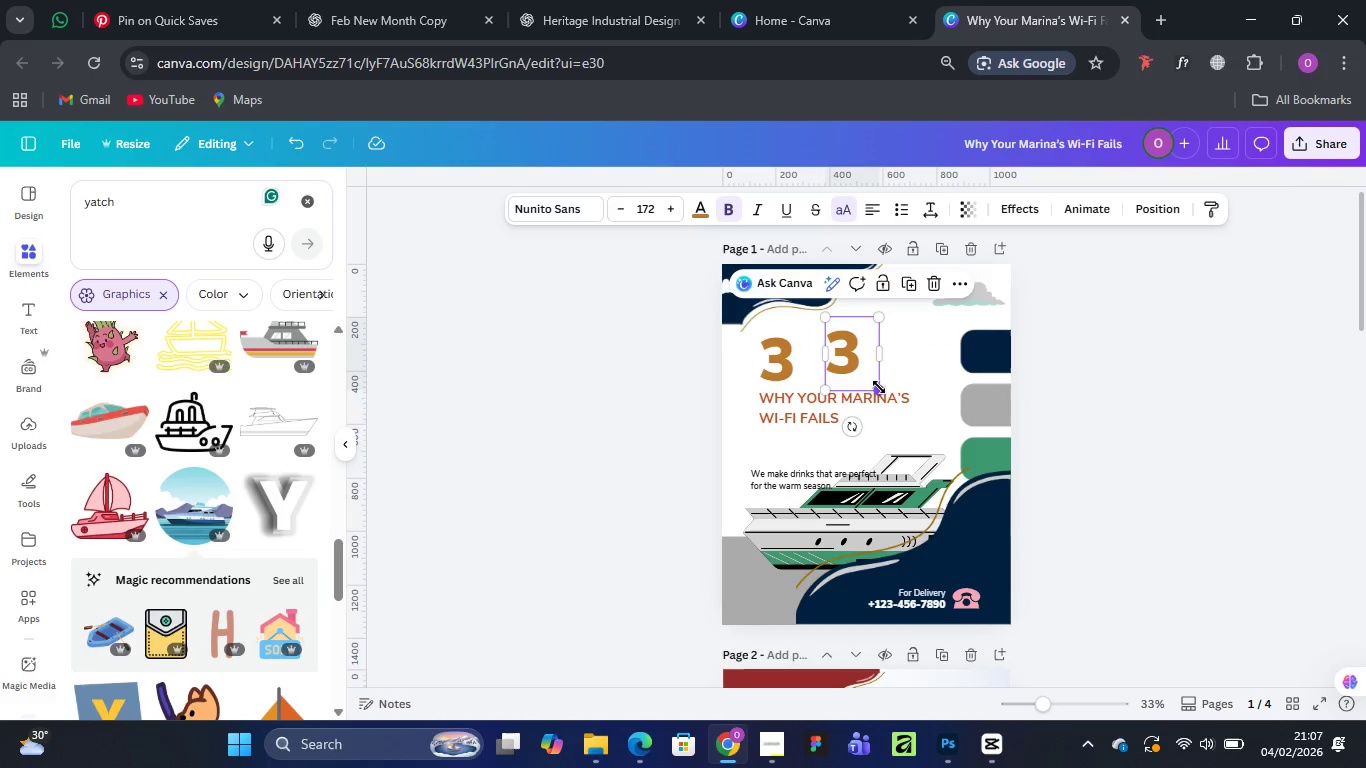 
left_click_drag(start_coordinate=[879, 387], to_coordinate=[849, 364])
 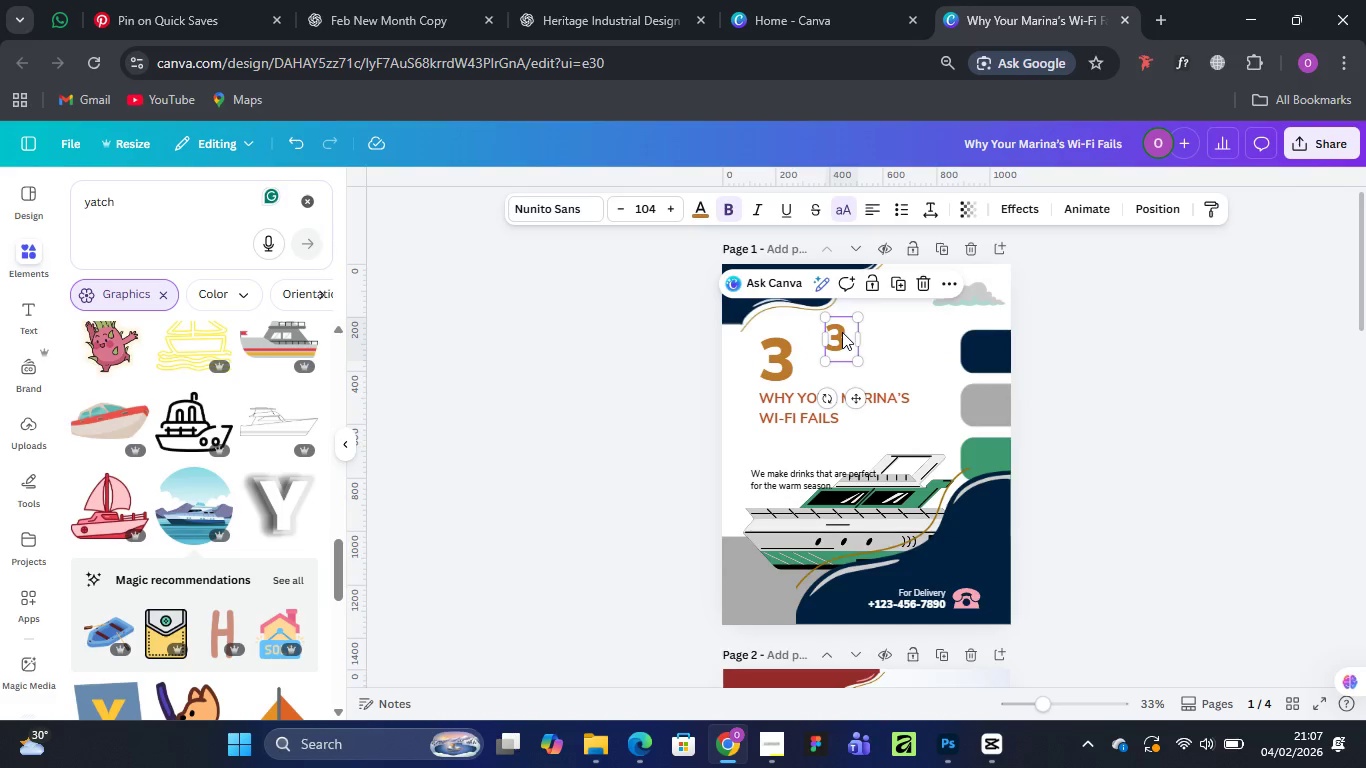 
double_click([842, 332])
 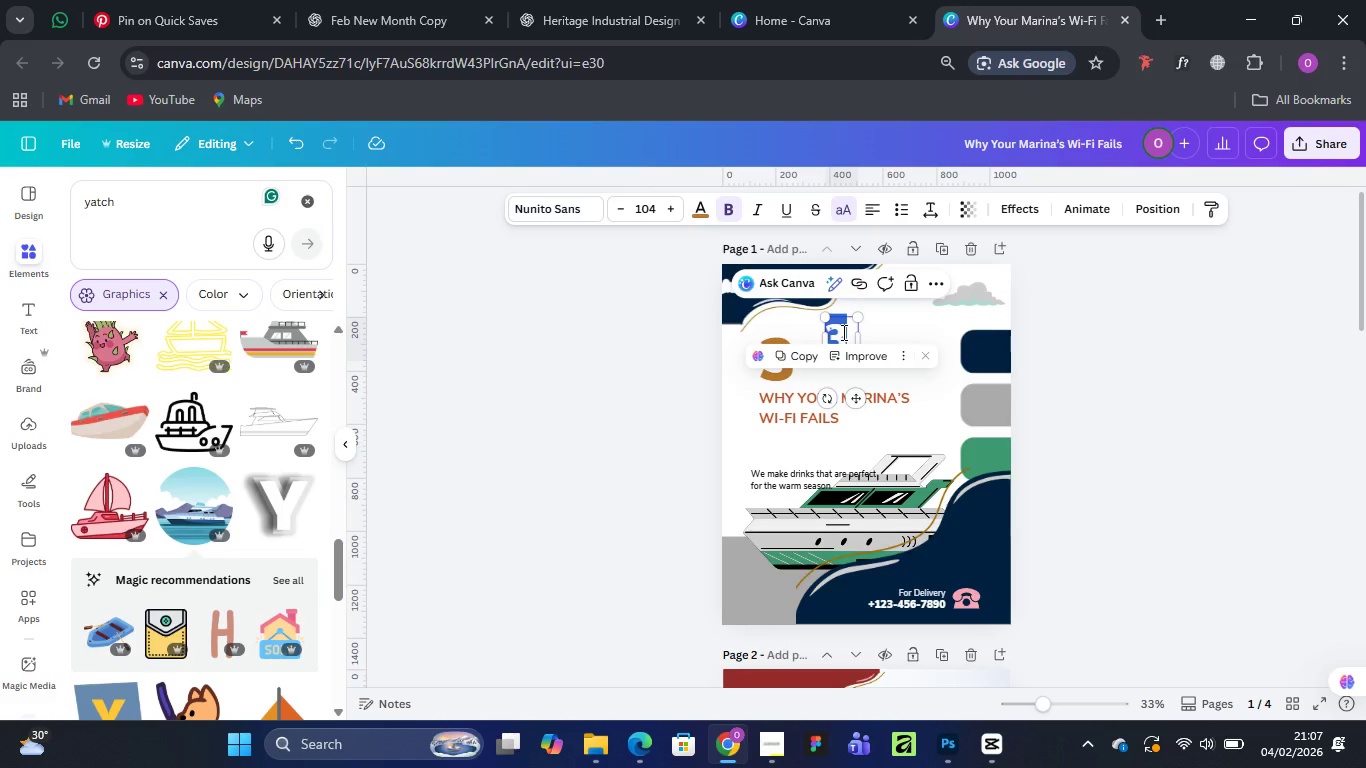 
key(Control+V)
 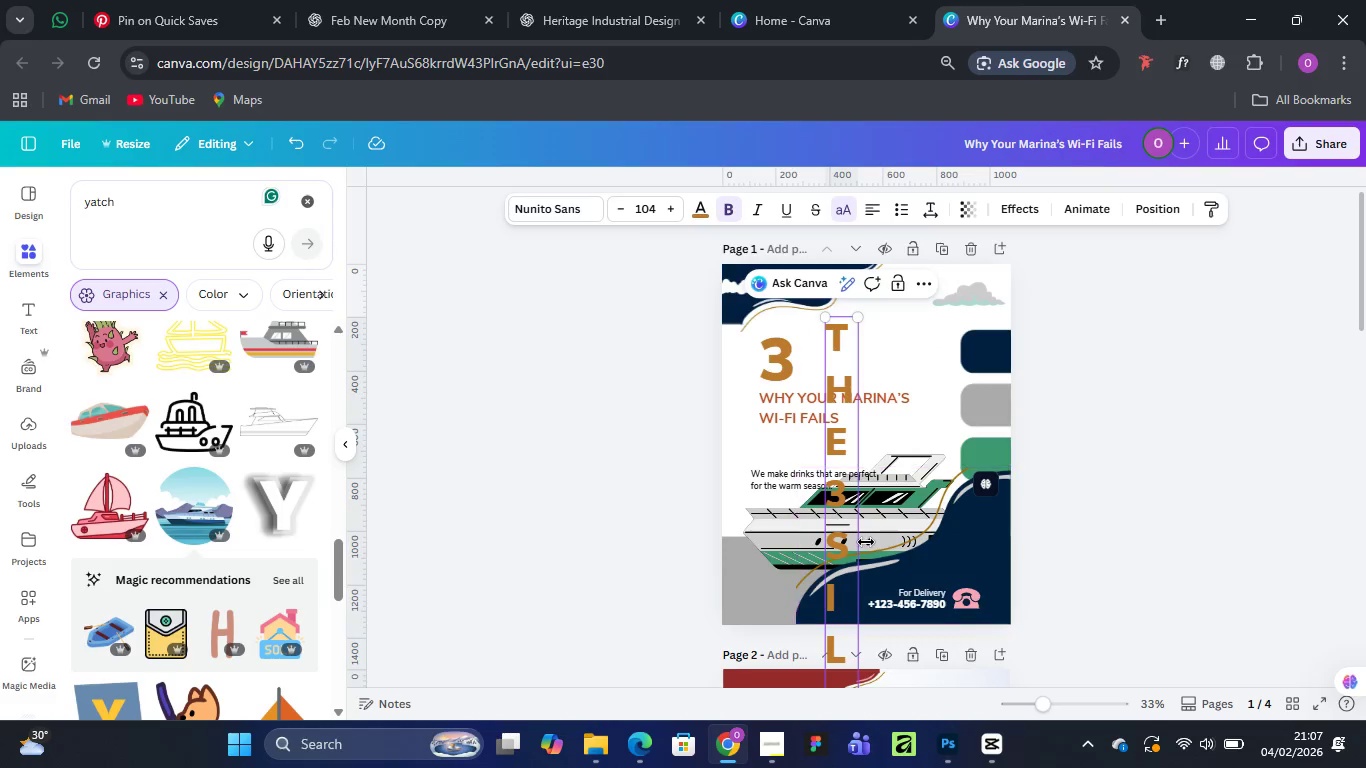 
left_click_drag(start_coordinate=[864, 542], to_coordinate=[1103, 510])
 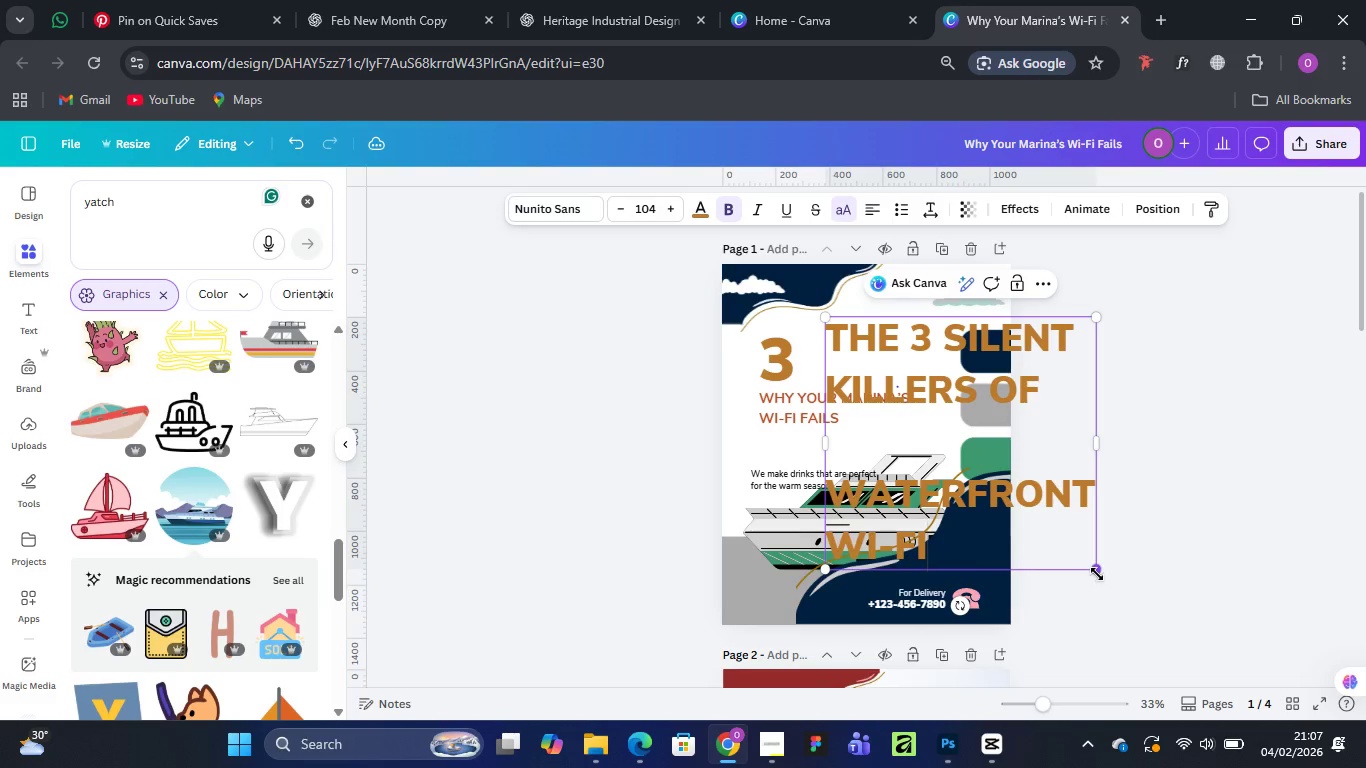 
left_click_drag(start_coordinate=[1097, 575], to_coordinate=[932, 408])
 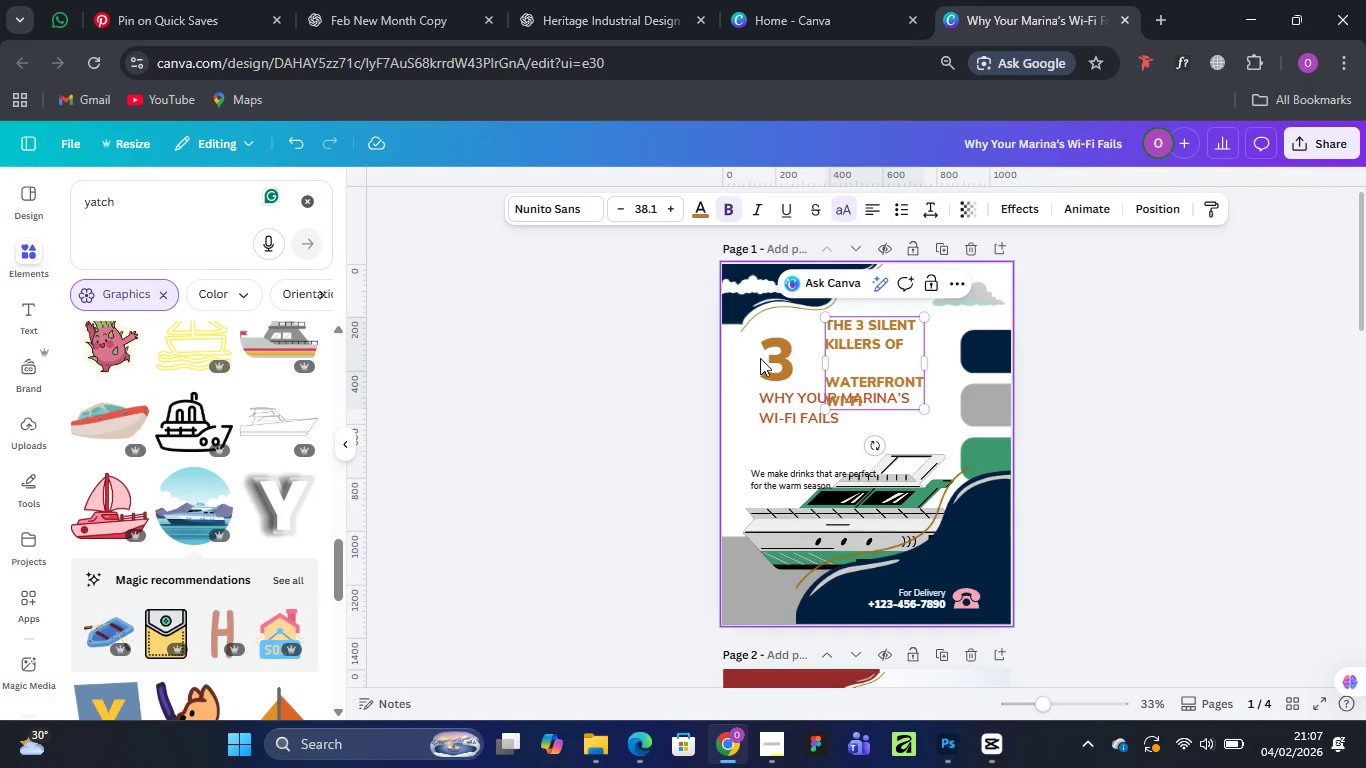 
left_click([779, 361])
 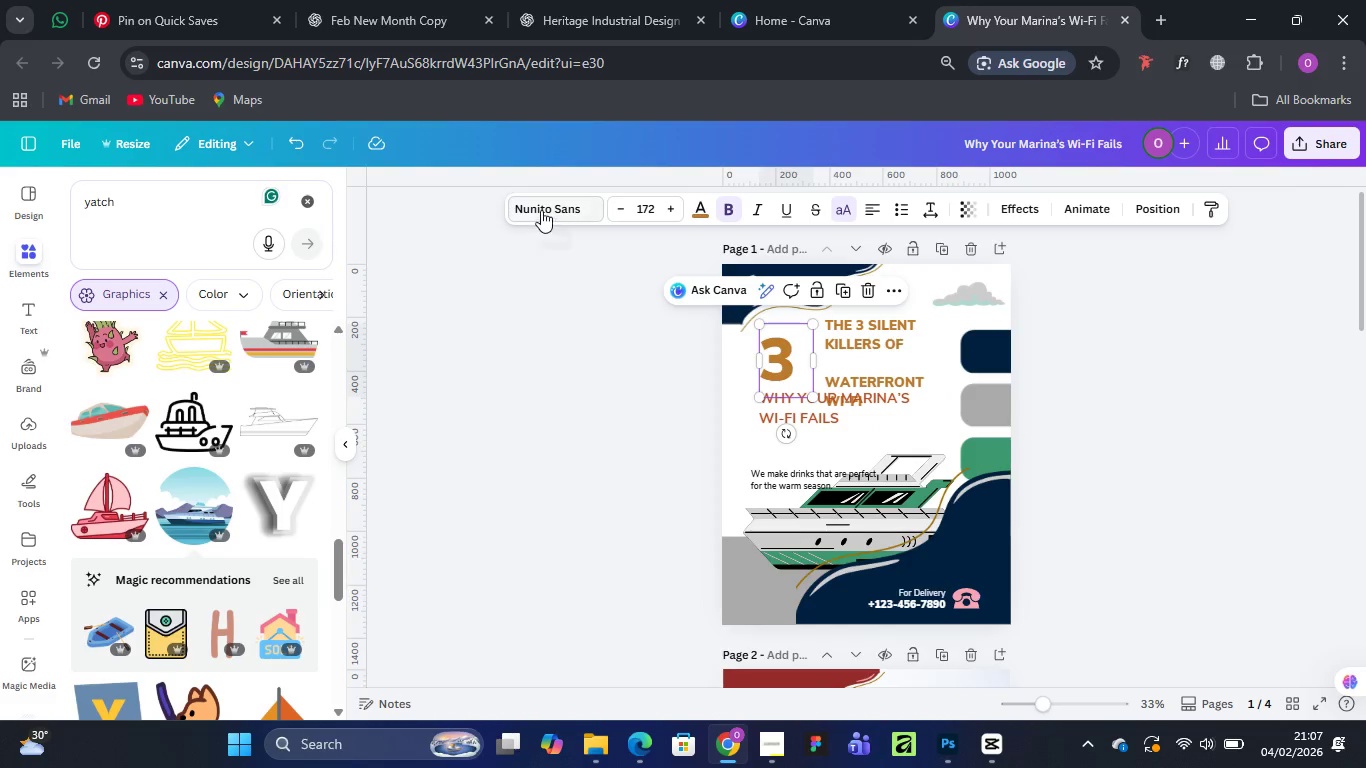 
left_click([540, 209])
 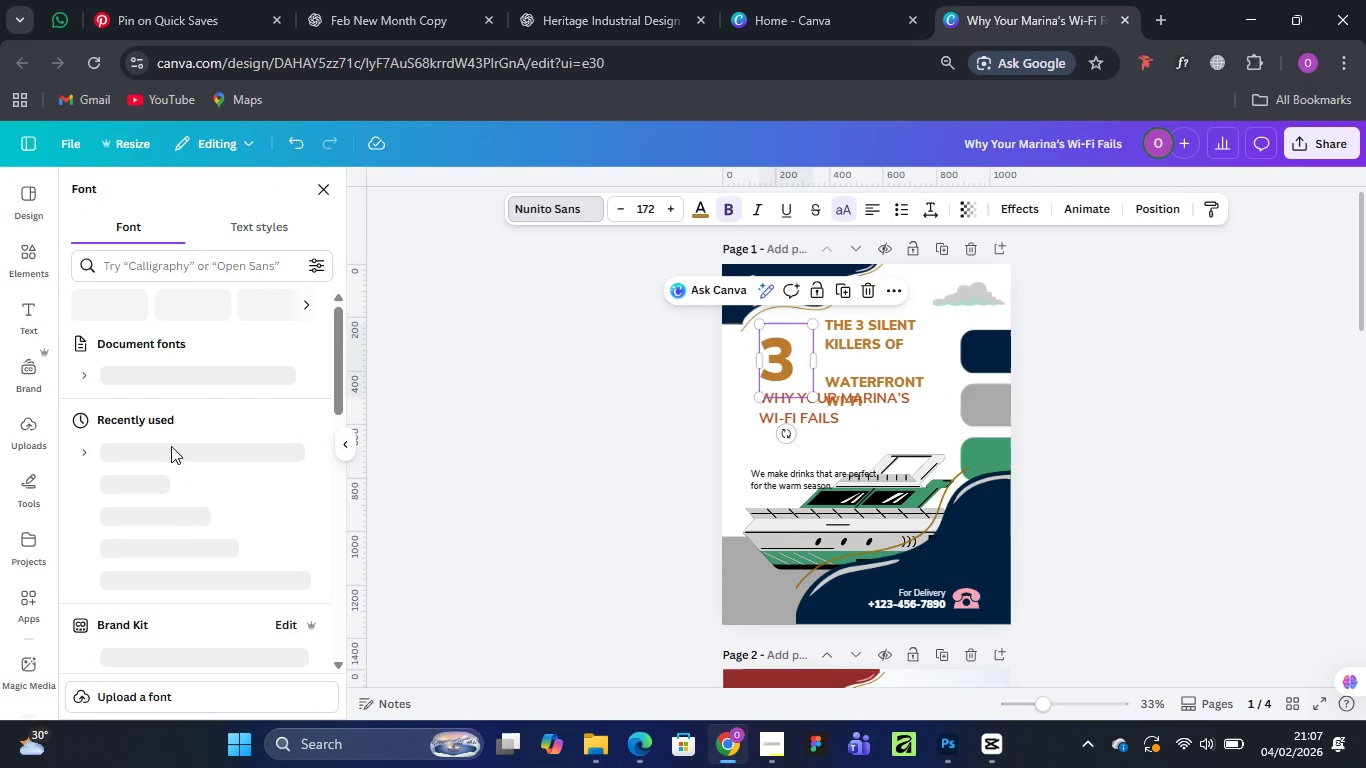 
mouse_move([154, 499])
 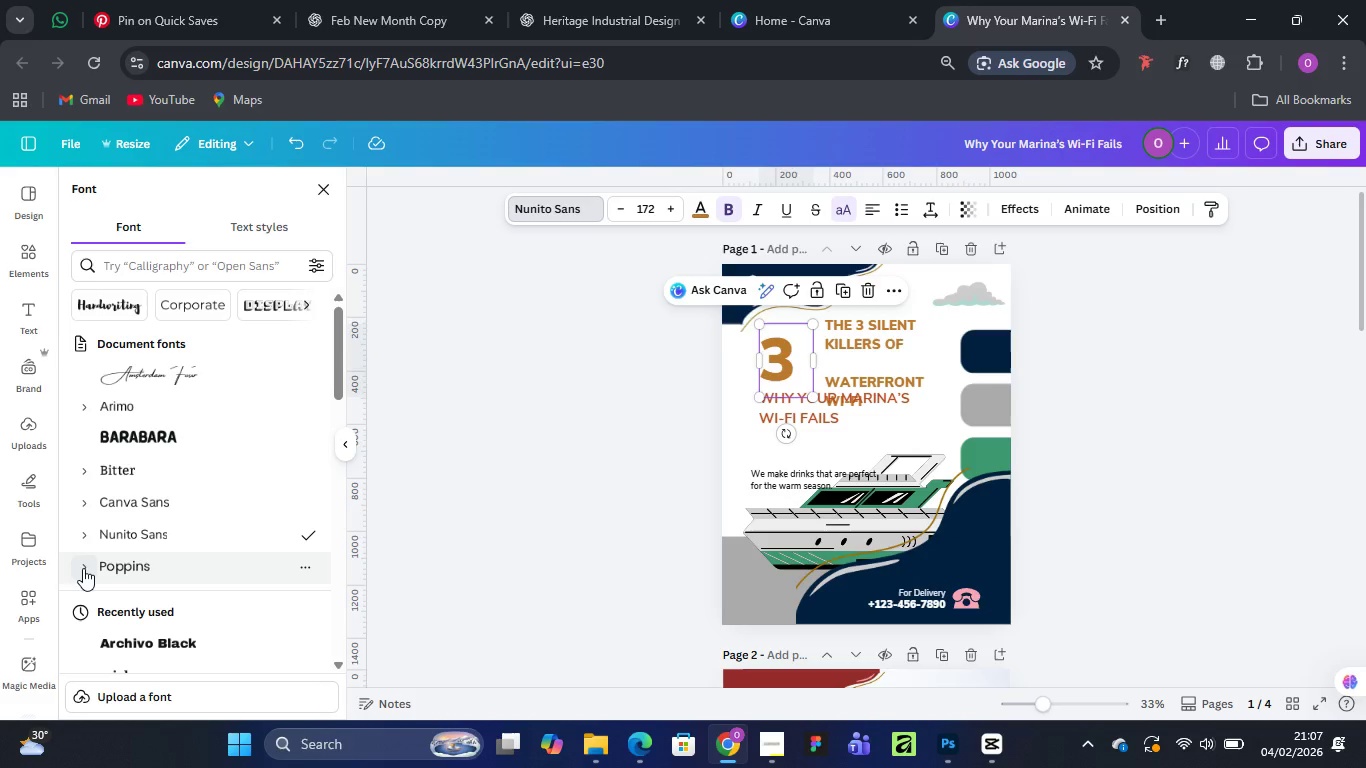 
scroll: coordinate [125, 503], scroll_direction: down, amount: 8.0
 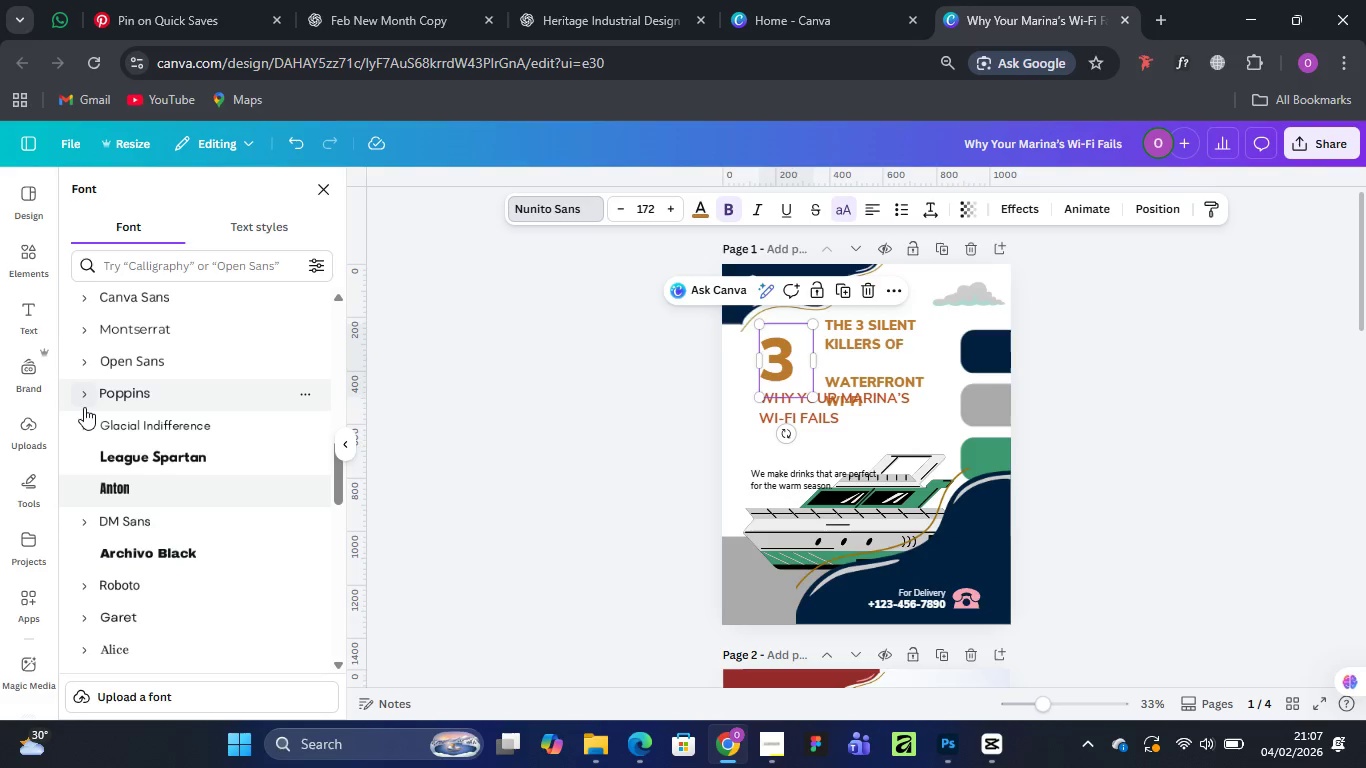 
left_click([85, 394])
 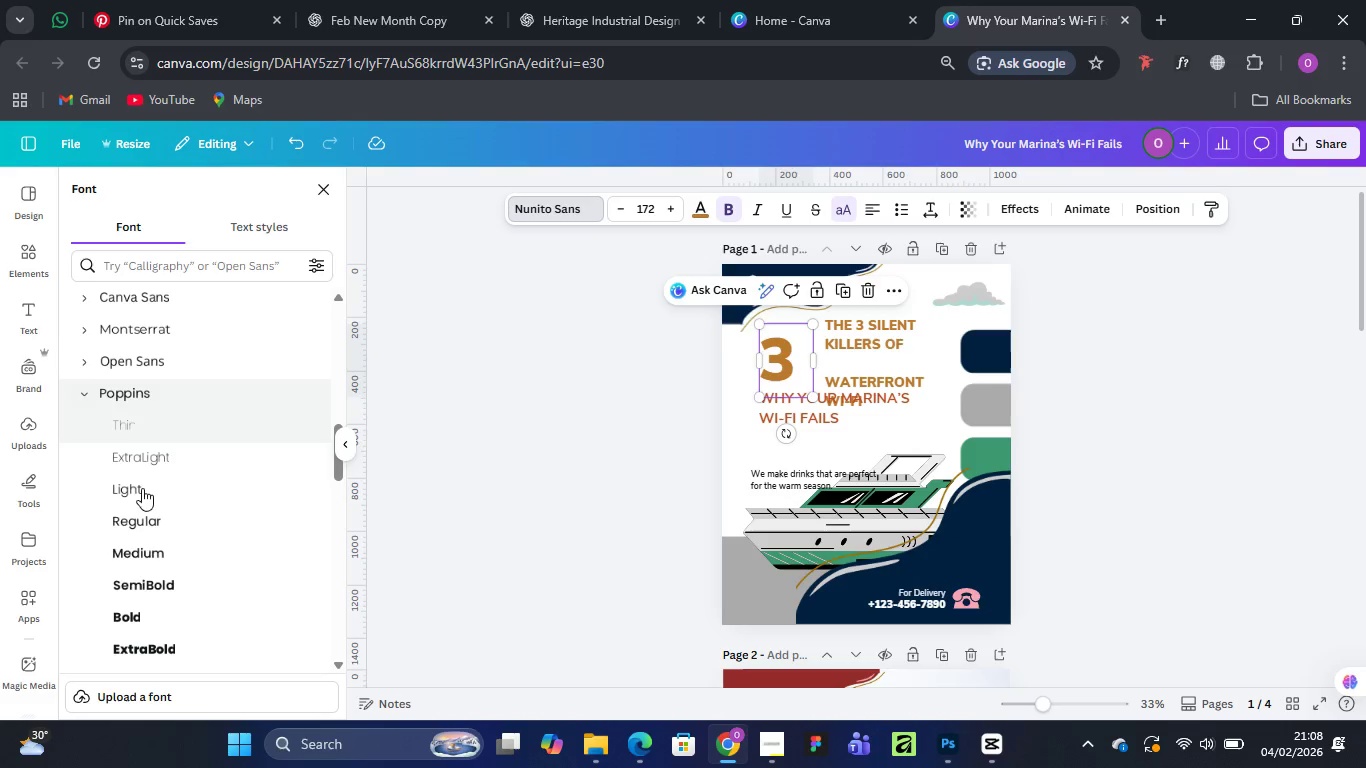 
scroll: coordinate [160, 600], scroll_direction: down, amount: 2.0
 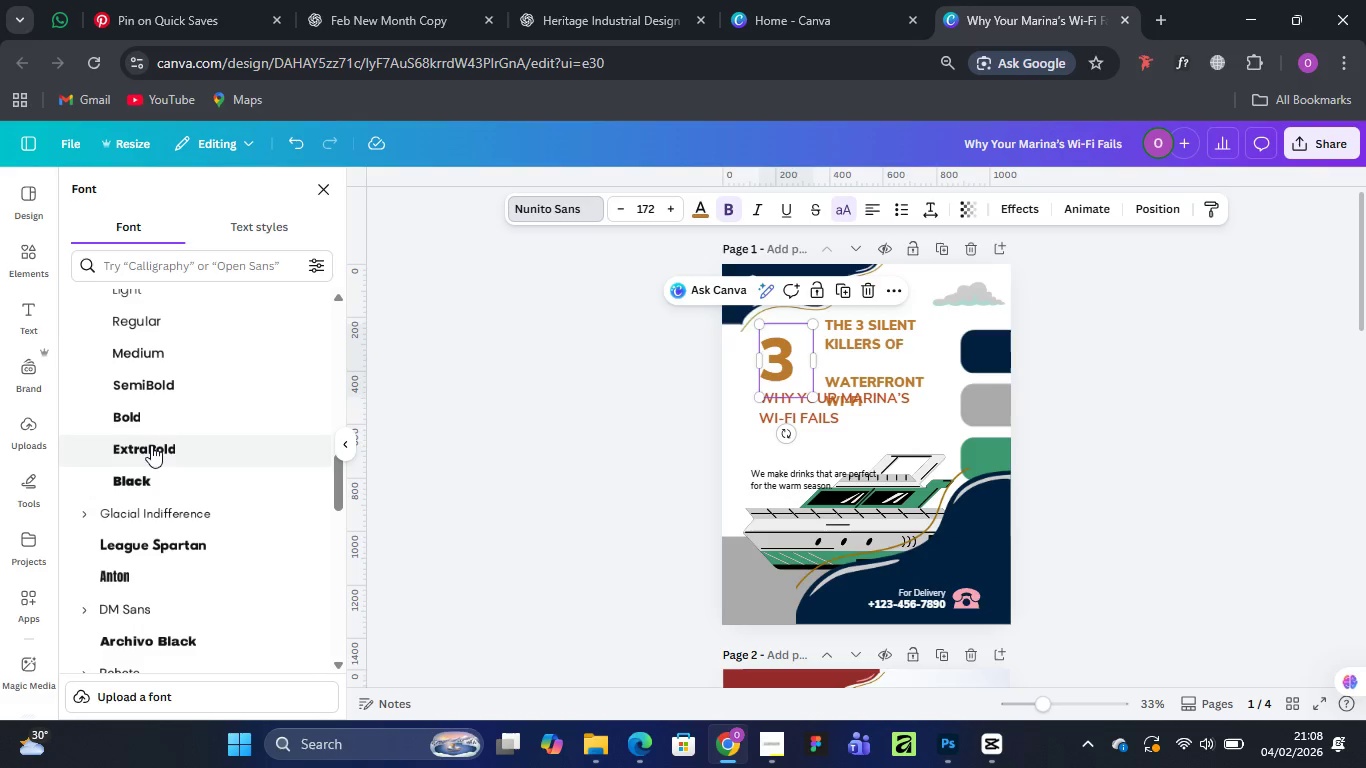 
left_click([151, 440])
 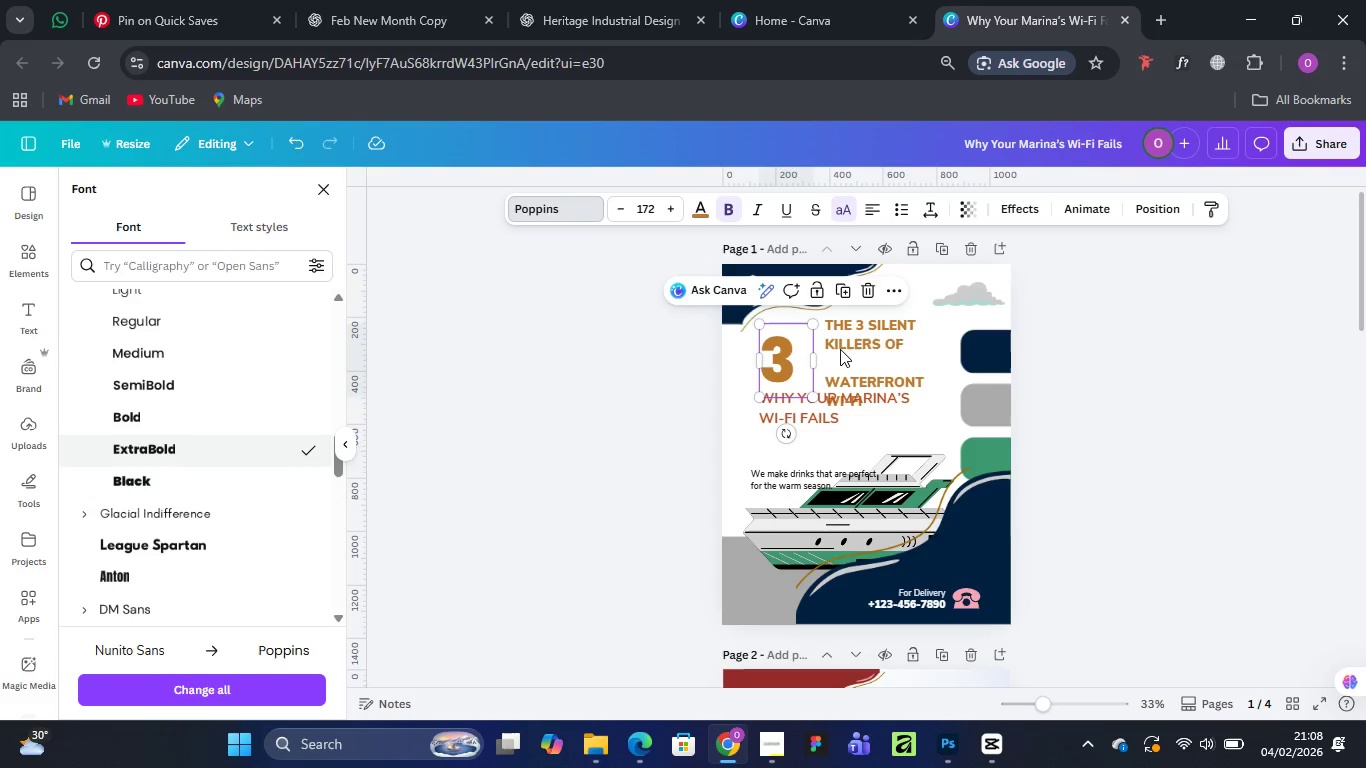 
left_click([854, 343])
 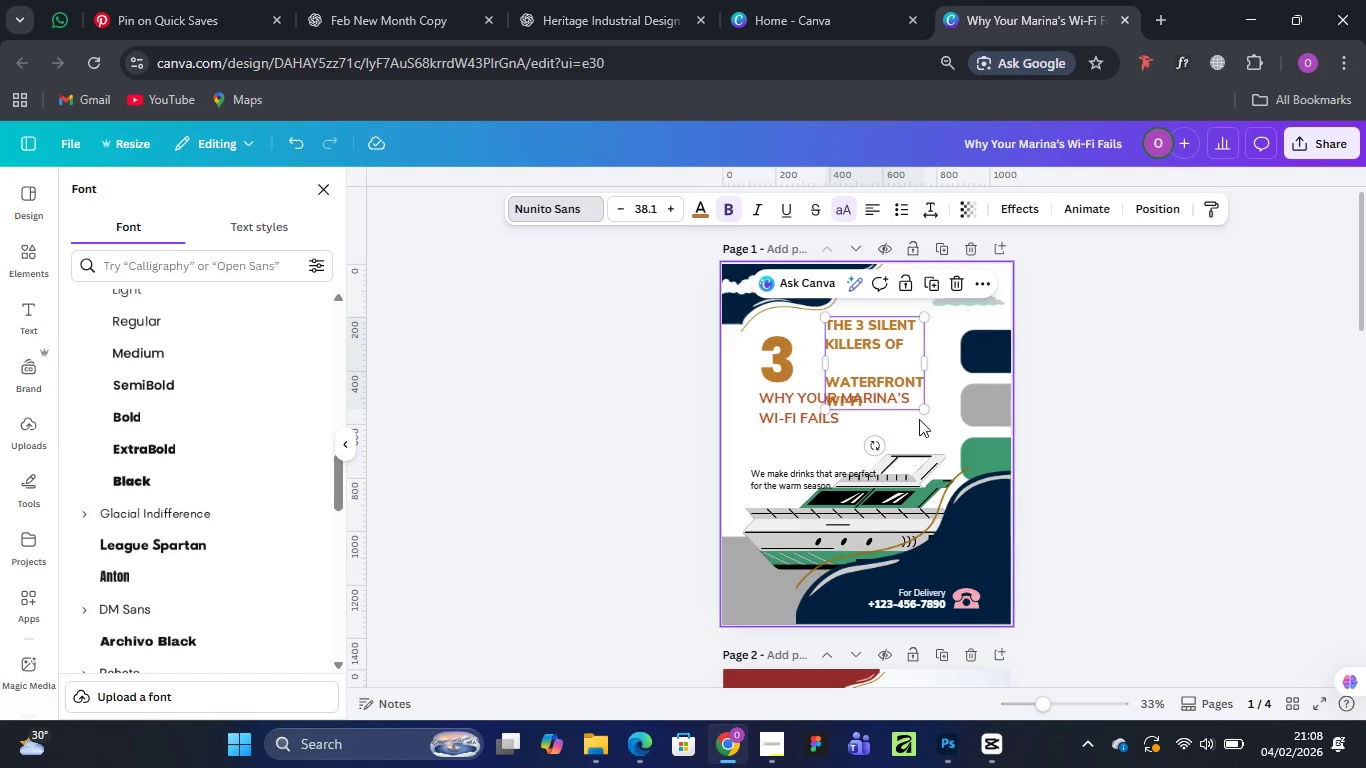 
left_click_drag(start_coordinate=[927, 411], to_coordinate=[892, 389])
 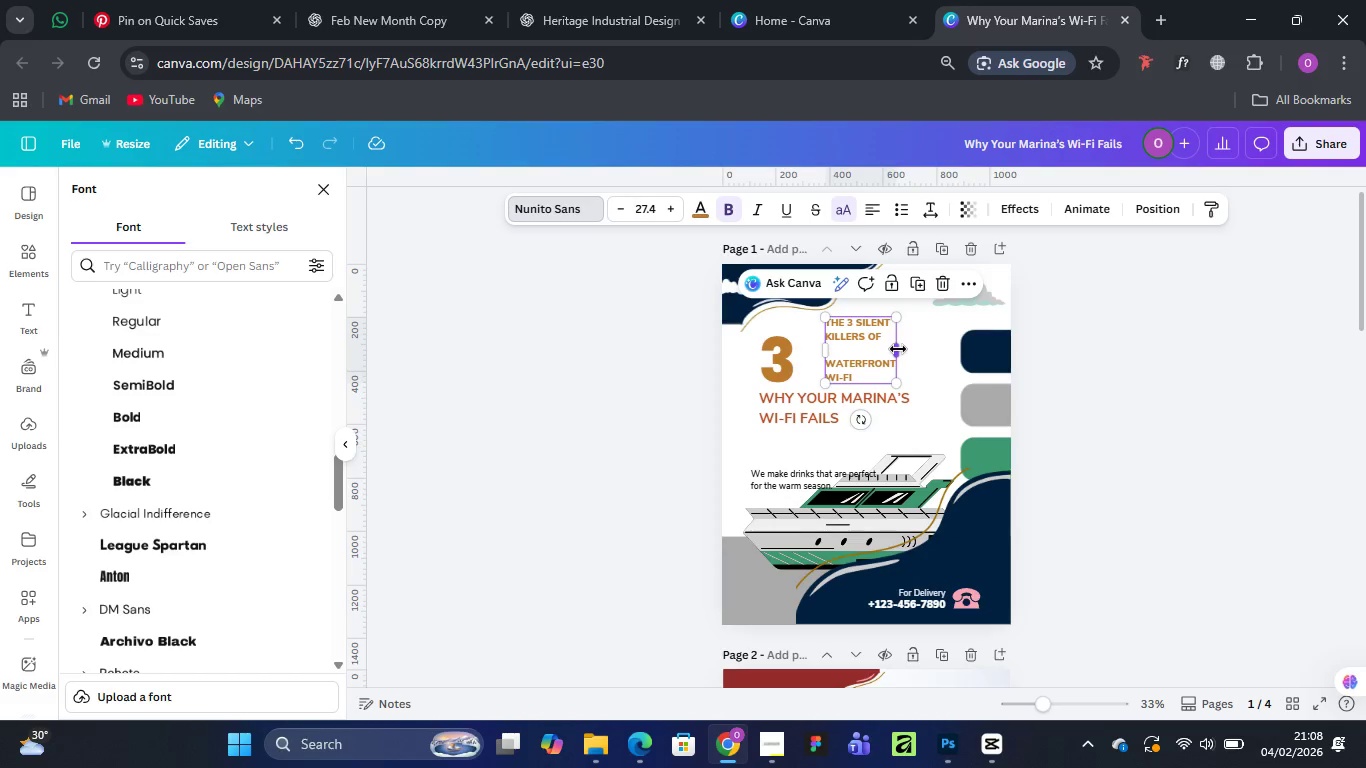 
left_click_drag(start_coordinate=[898, 349], to_coordinate=[957, 334])
 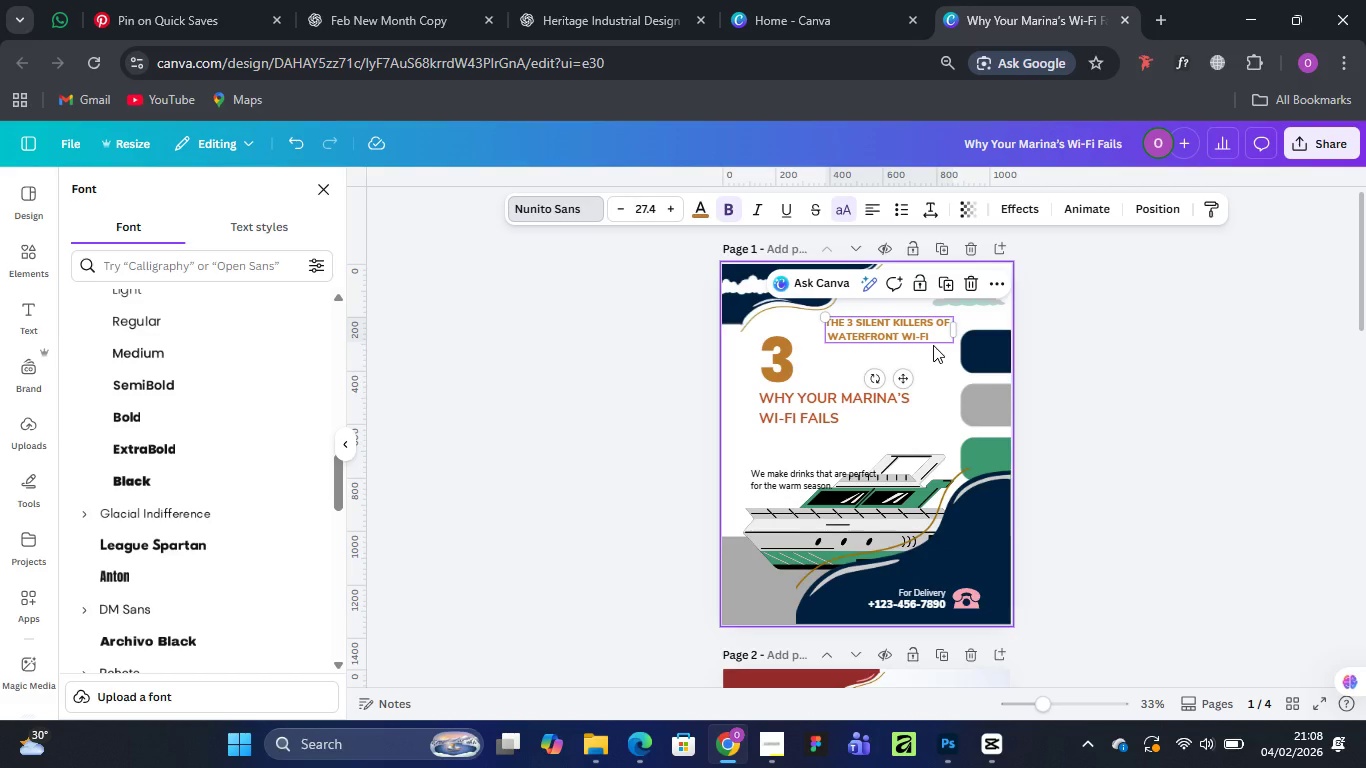 
wait(5.28)
 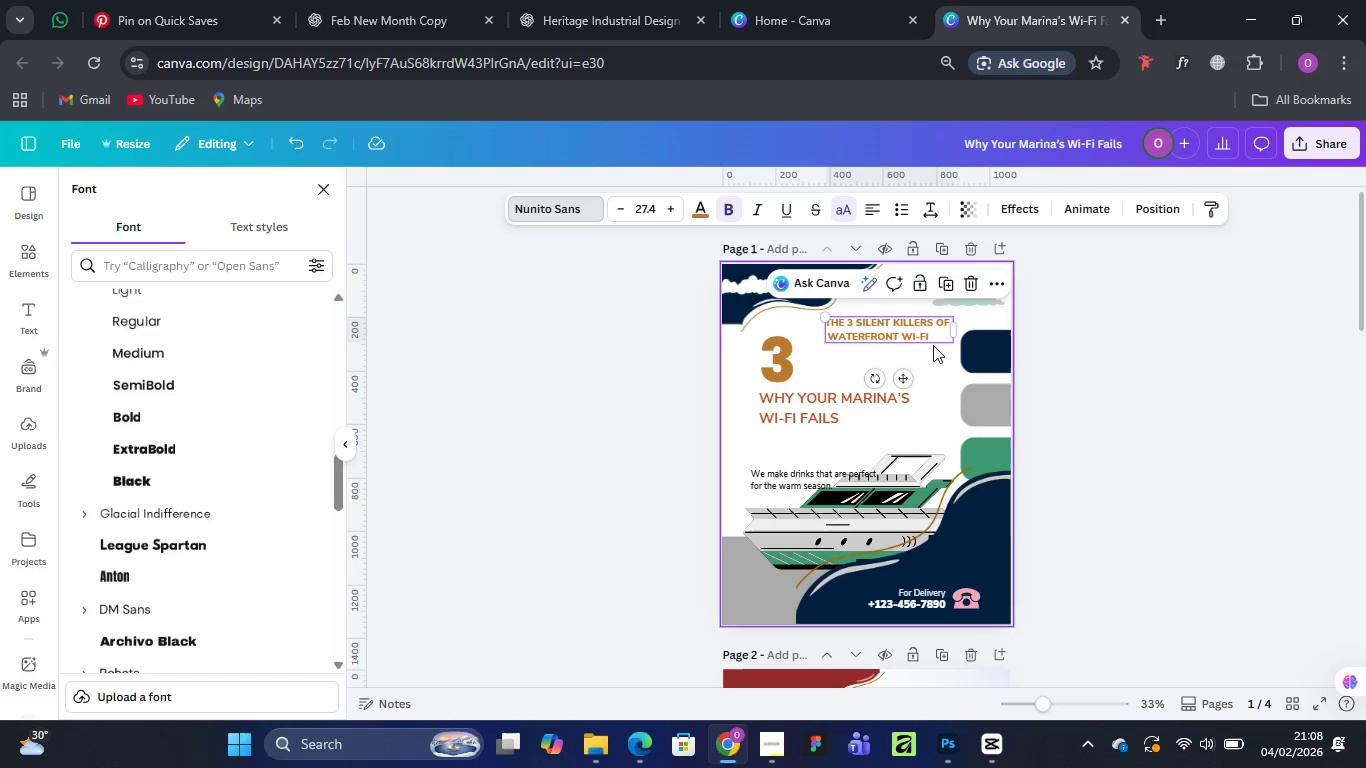 
left_click([1196, 350])
 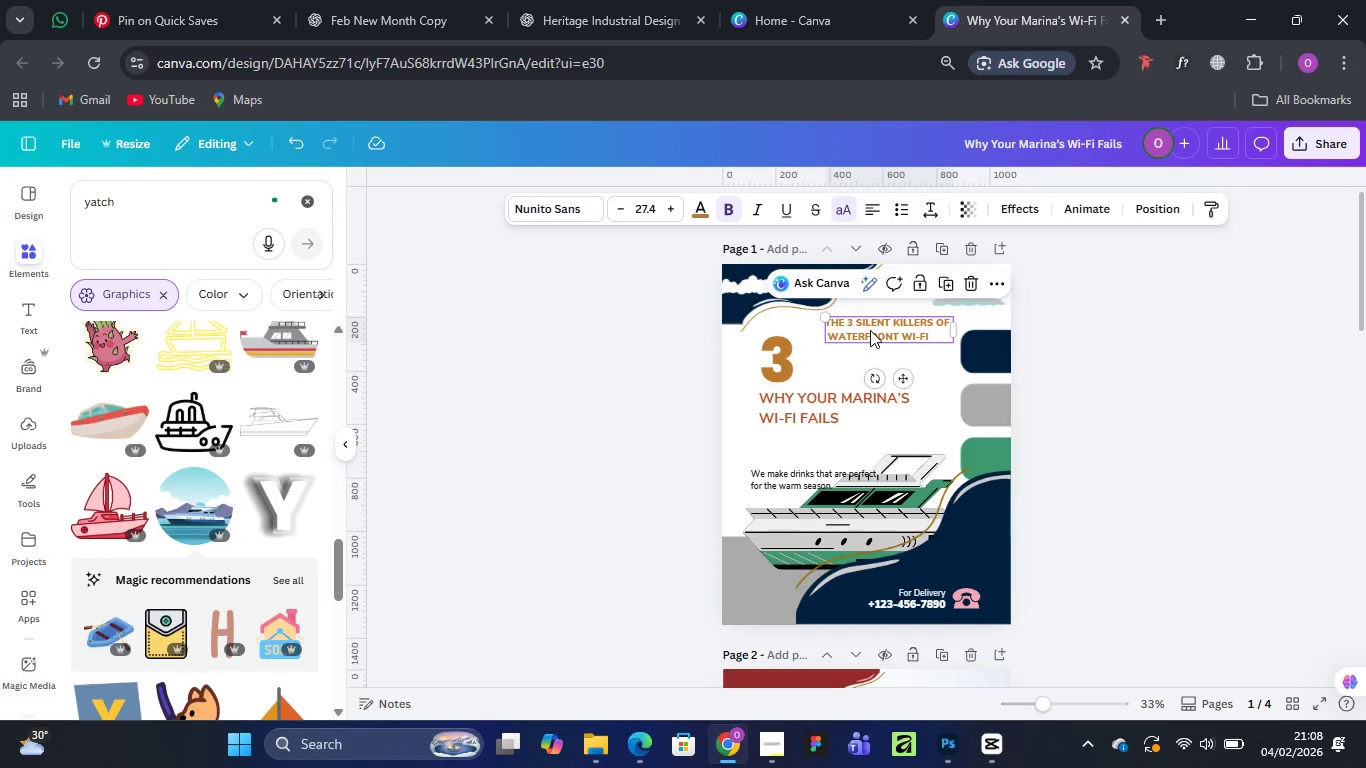 
left_click_drag(start_coordinate=[870, 330], to_coordinate=[843, 351])
 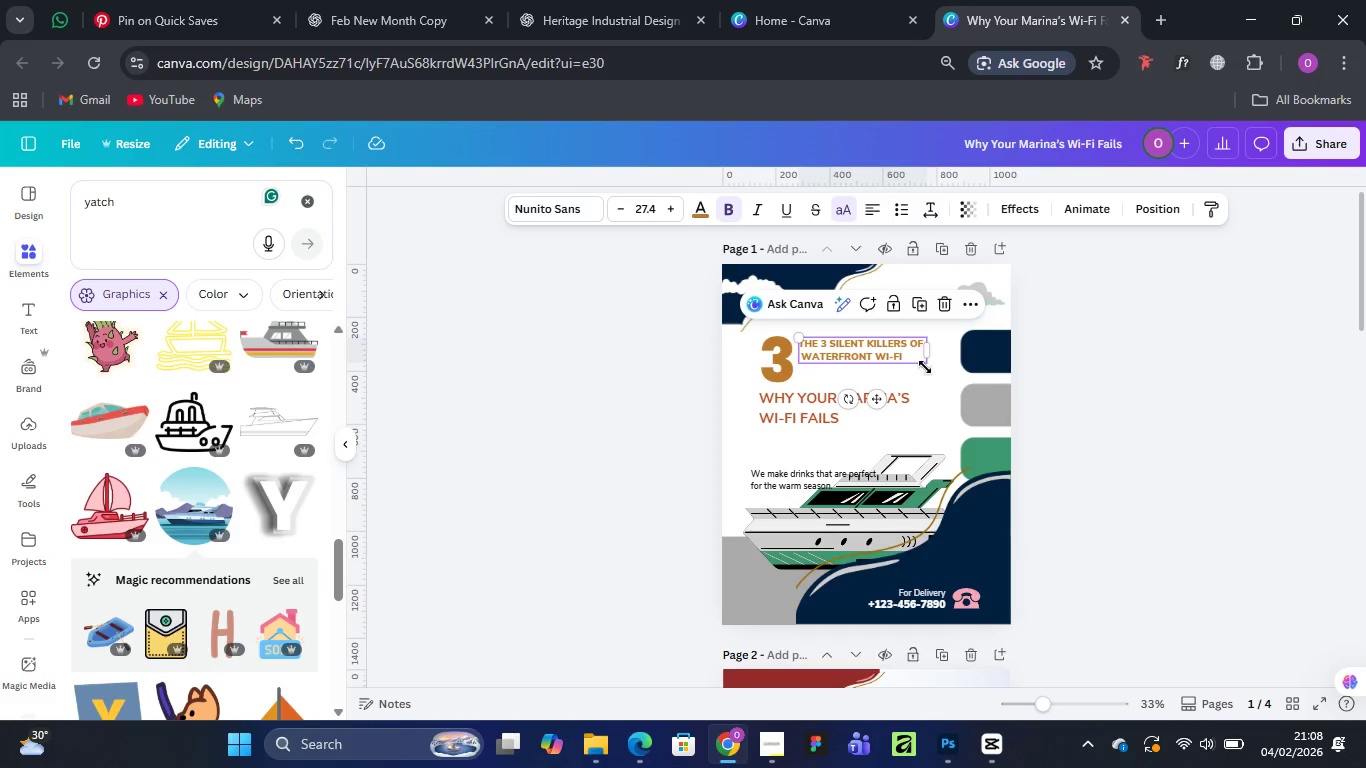 
left_click_drag(start_coordinate=[925, 367], to_coordinate=[976, 395])
 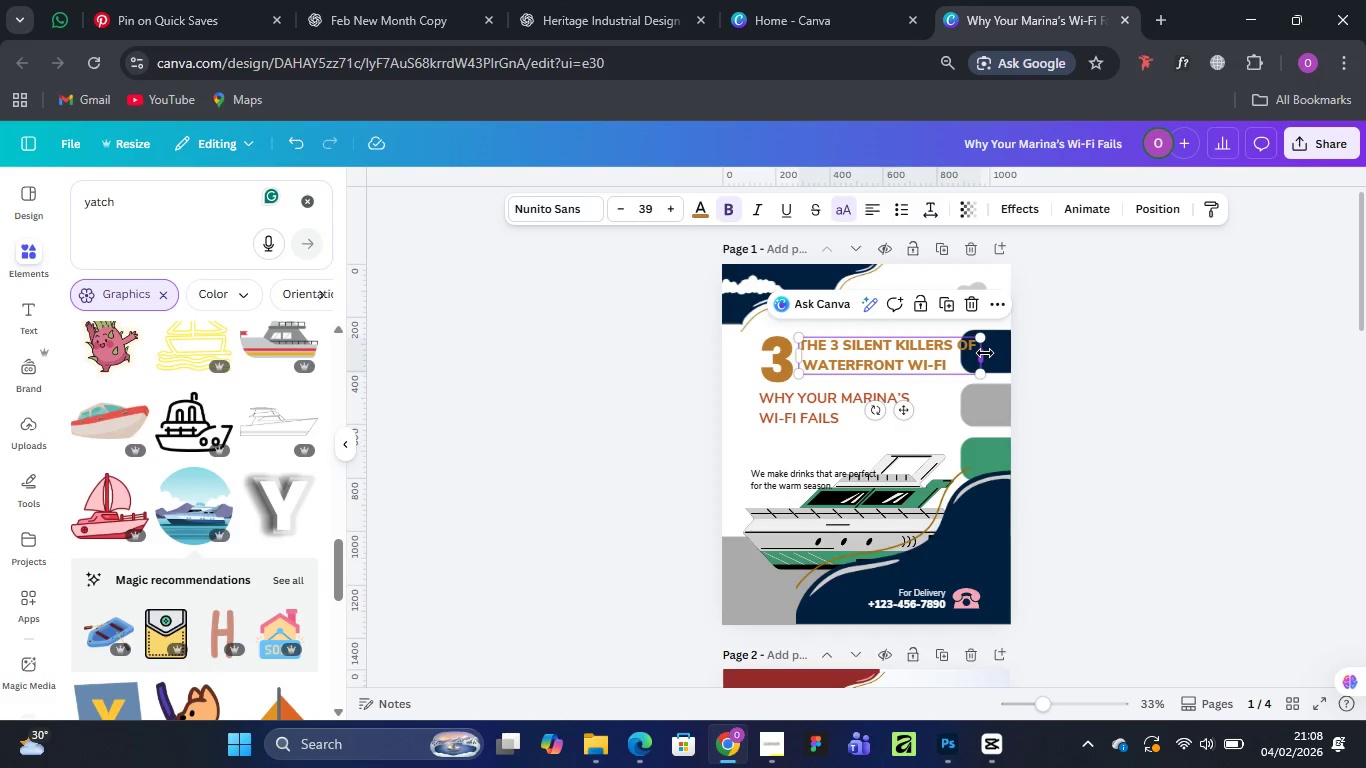 
left_click_drag(start_coordinate=[985, 353], to_coordinate=[967, 354])
 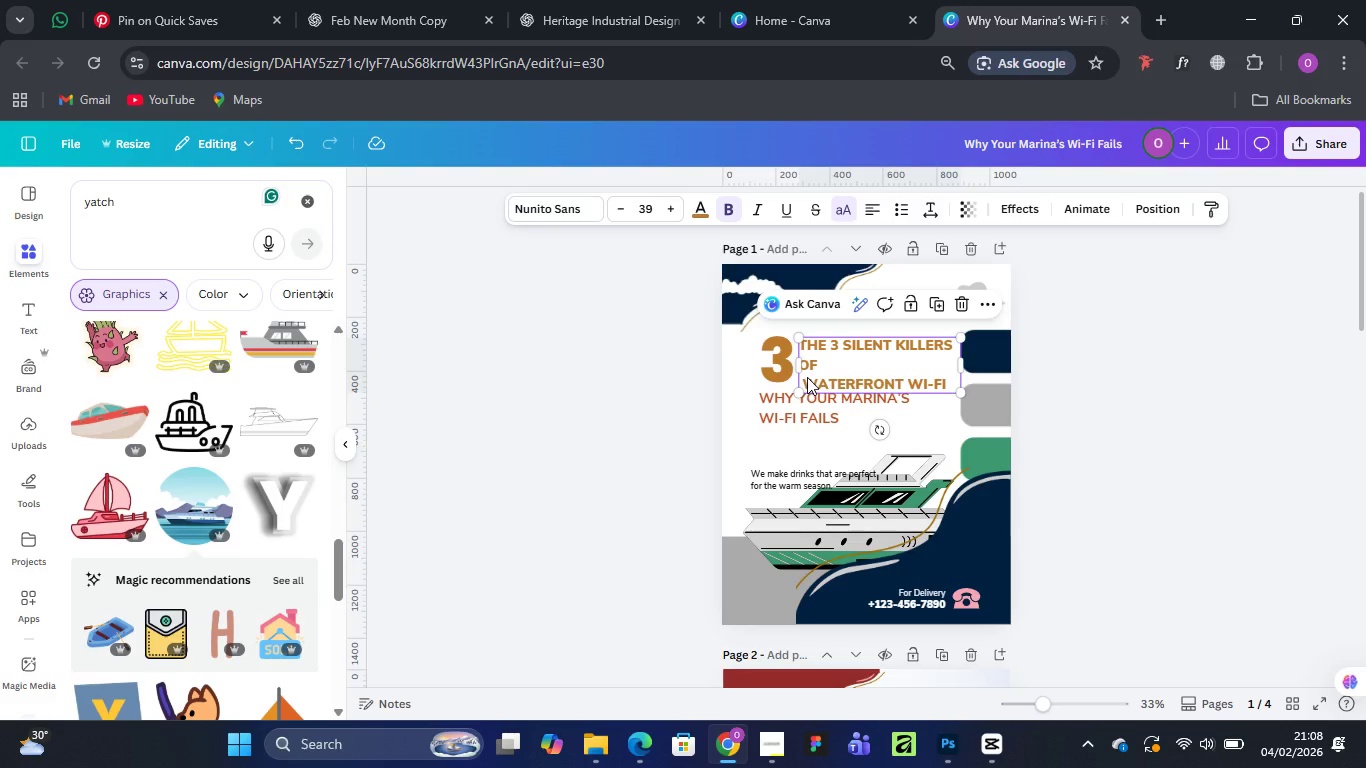 
double_click([807, 377])
 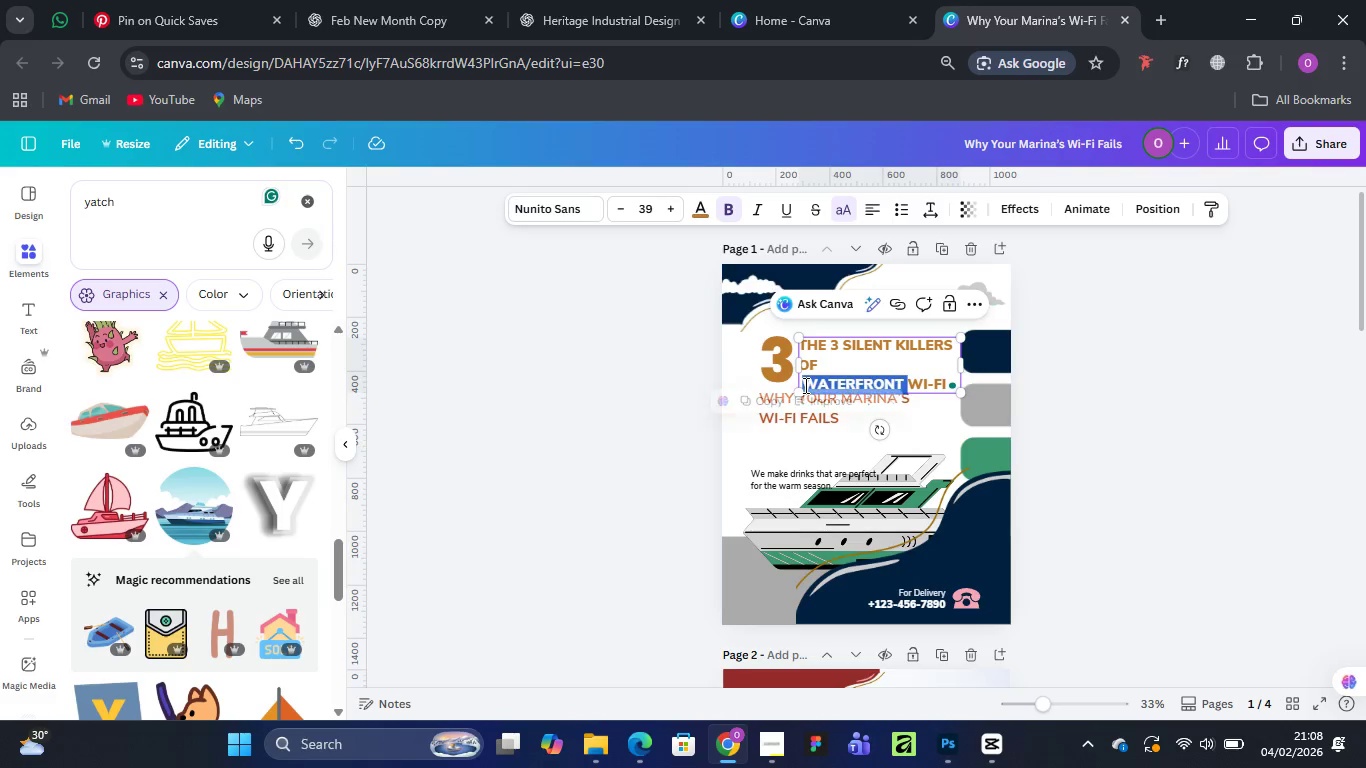 
left_click([804, 385])
 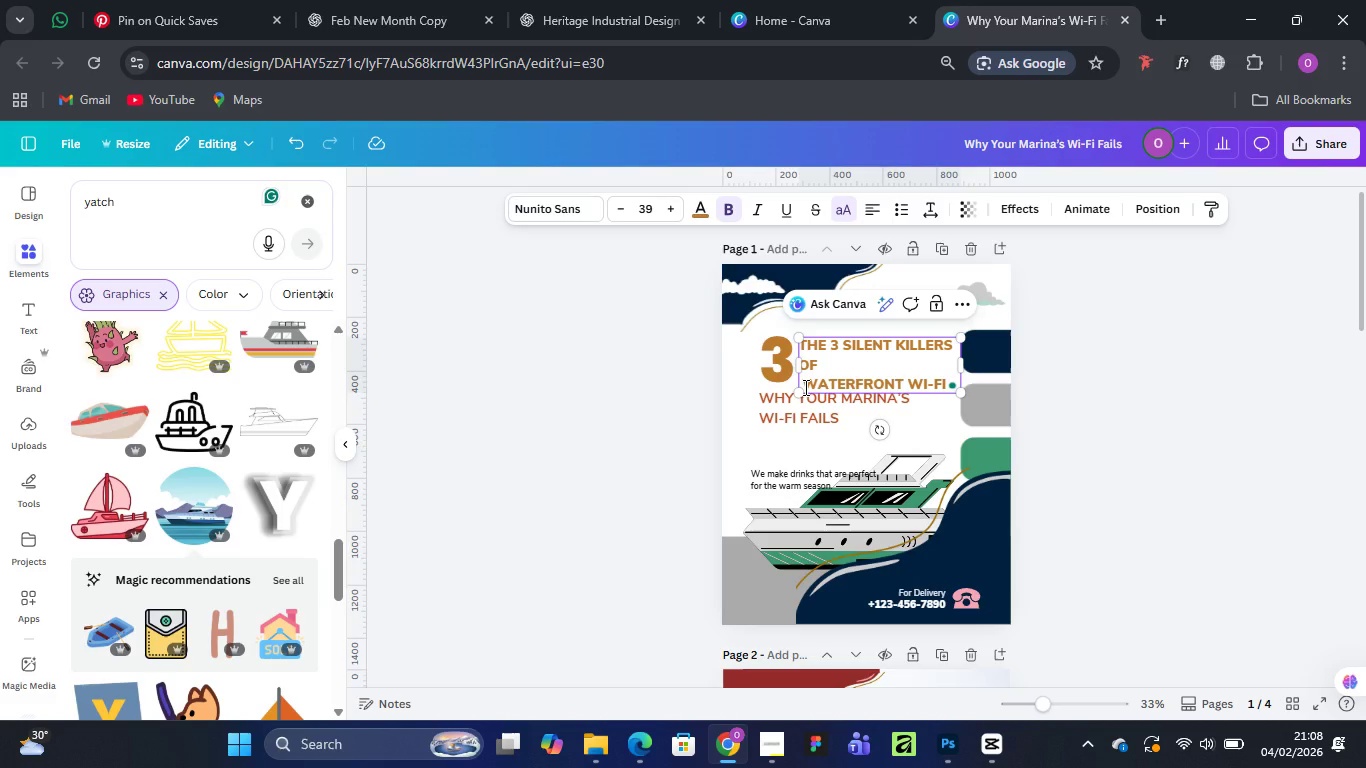 
key(Equal)
 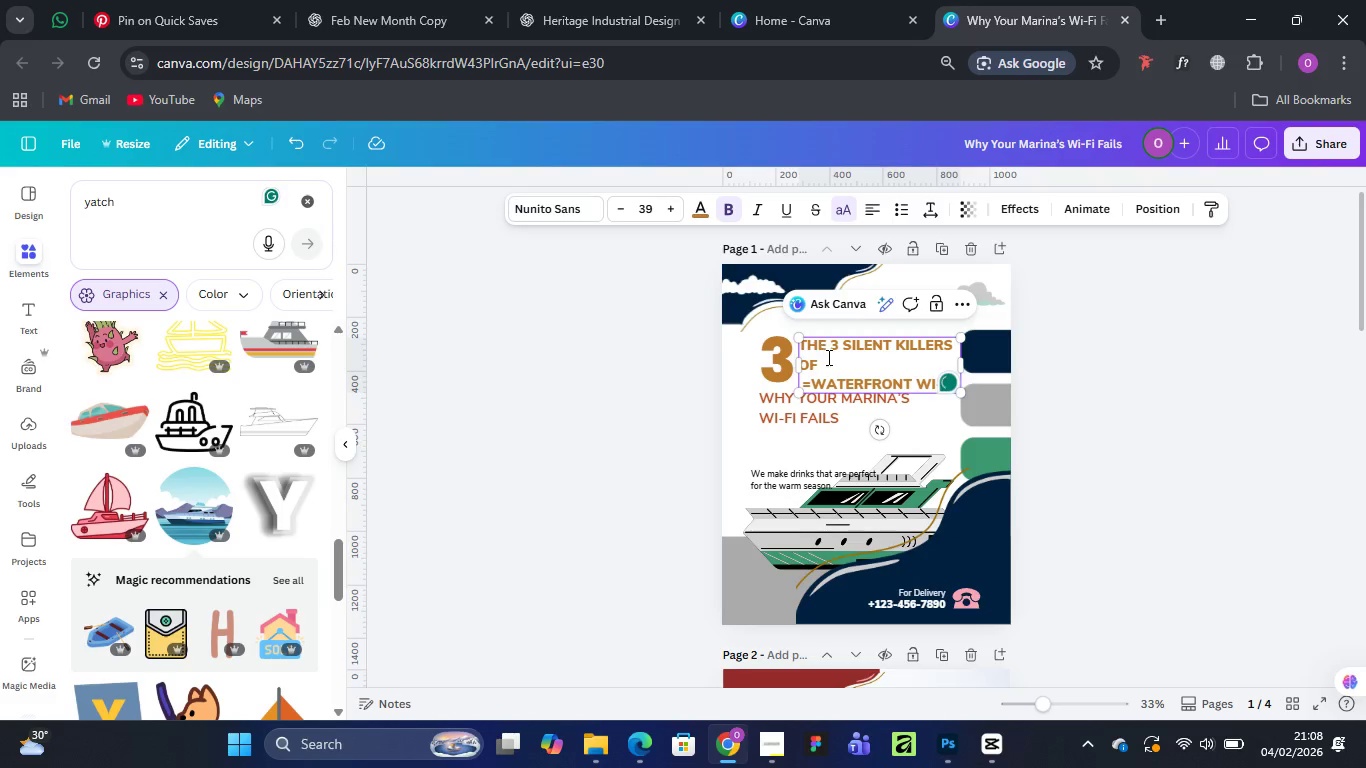 
left_click([812, 384])
 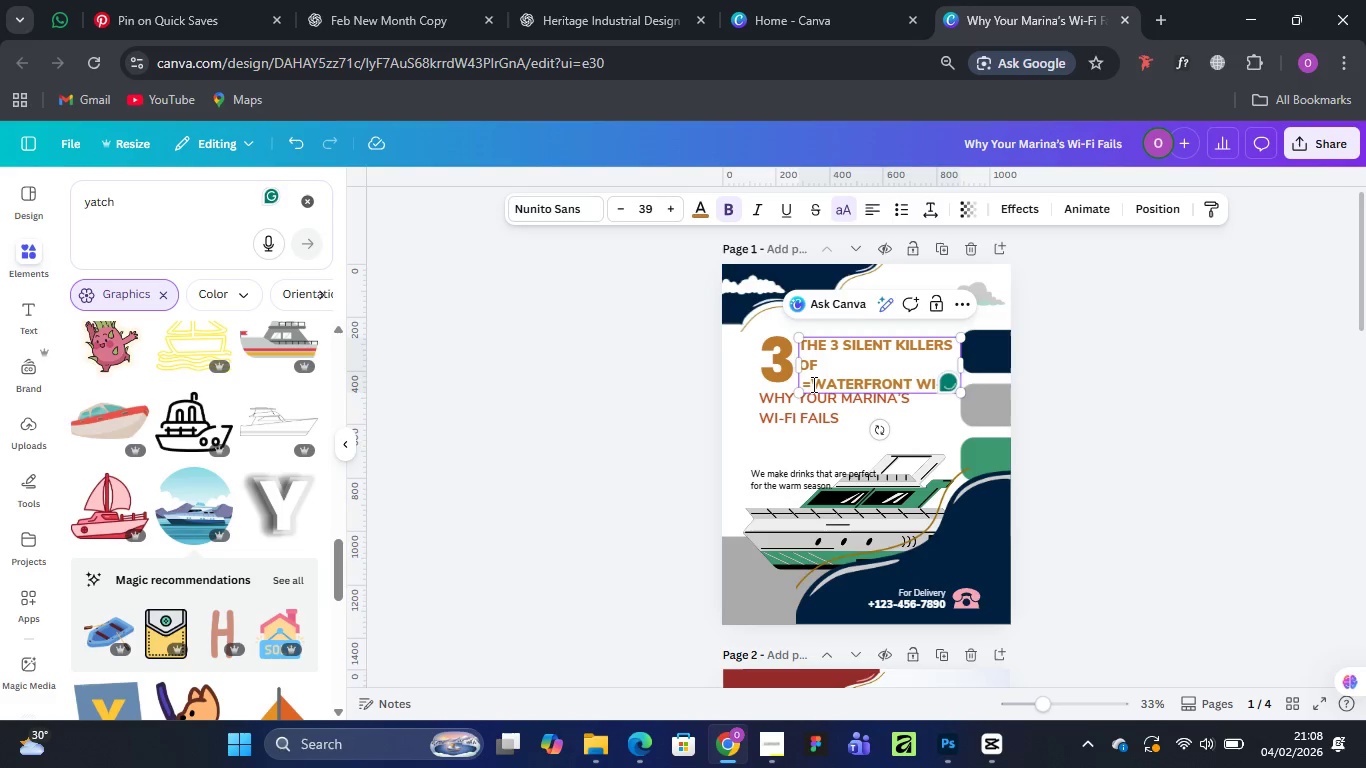 
key(Backspace)
 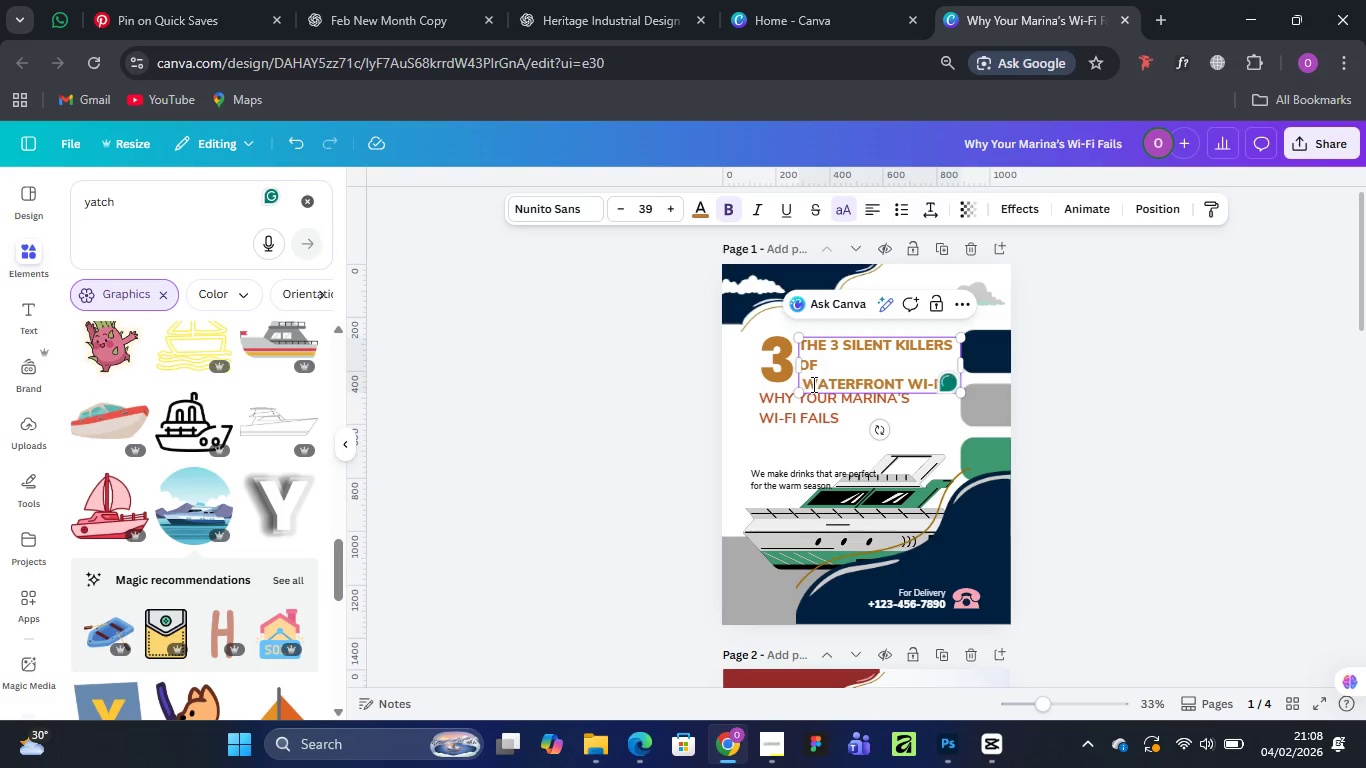 
key(Backspace)
 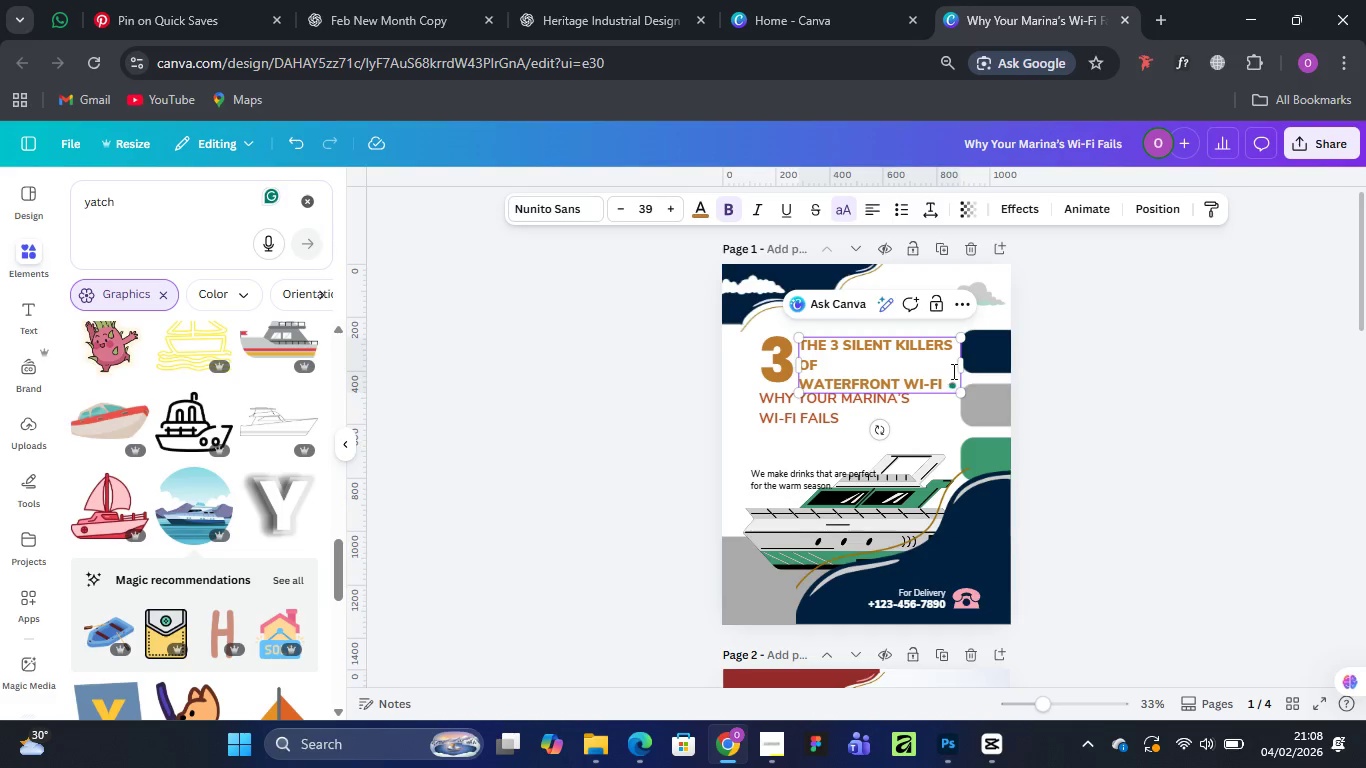 
left_click_drag(start_coordinate=[968, 364], to_coordinate=[917, 362])
 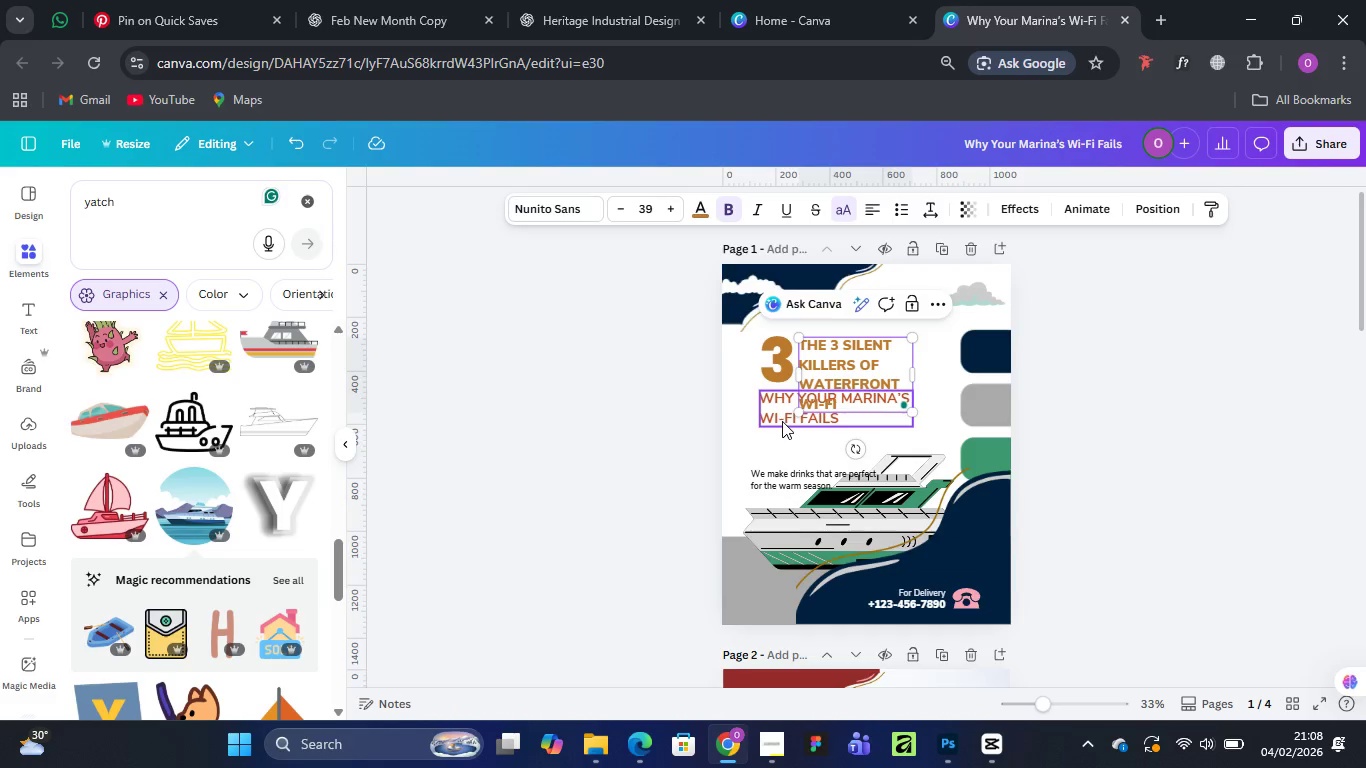 
left_click_drag(start_coordinate=[782, 421], to_coordinate=[789, 464])
 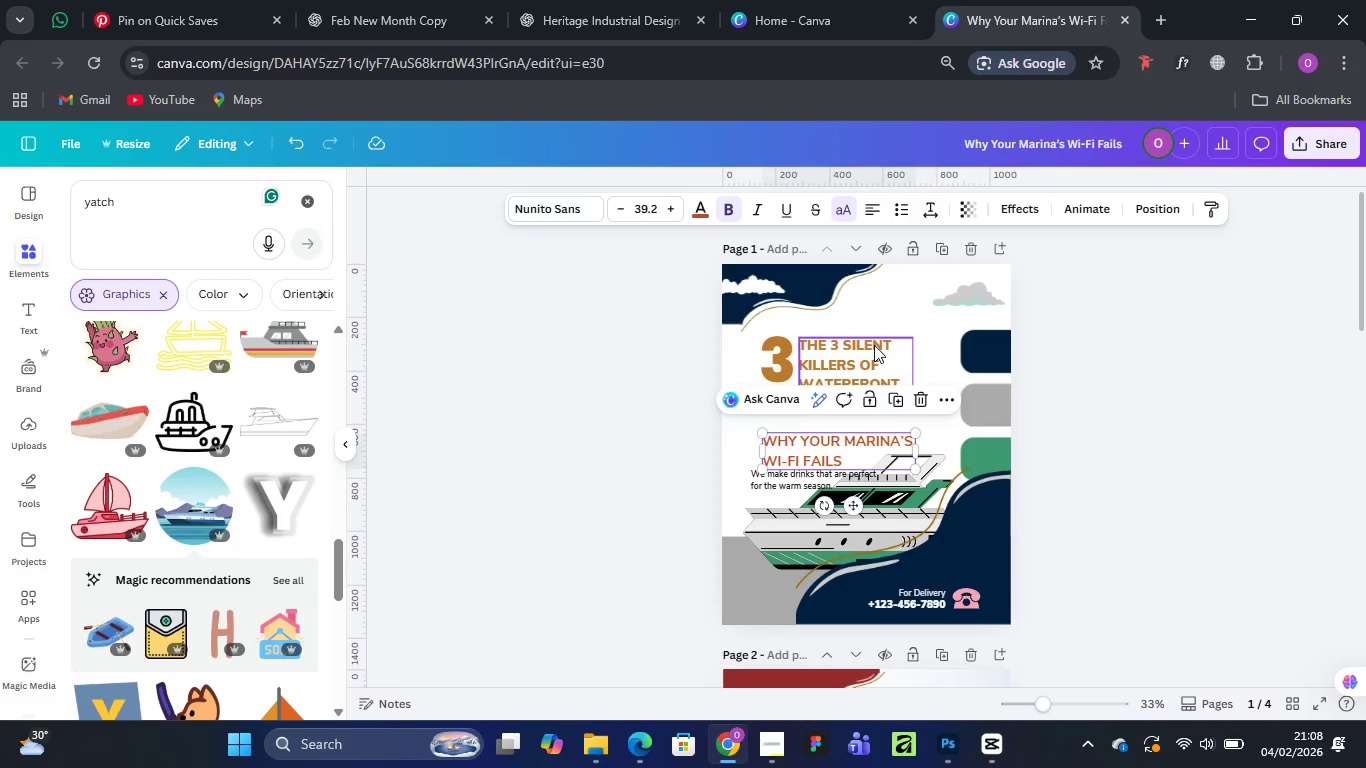 
left_click_drag(start_coordinate=[874, 345], to_coordinate=[890, 334])
 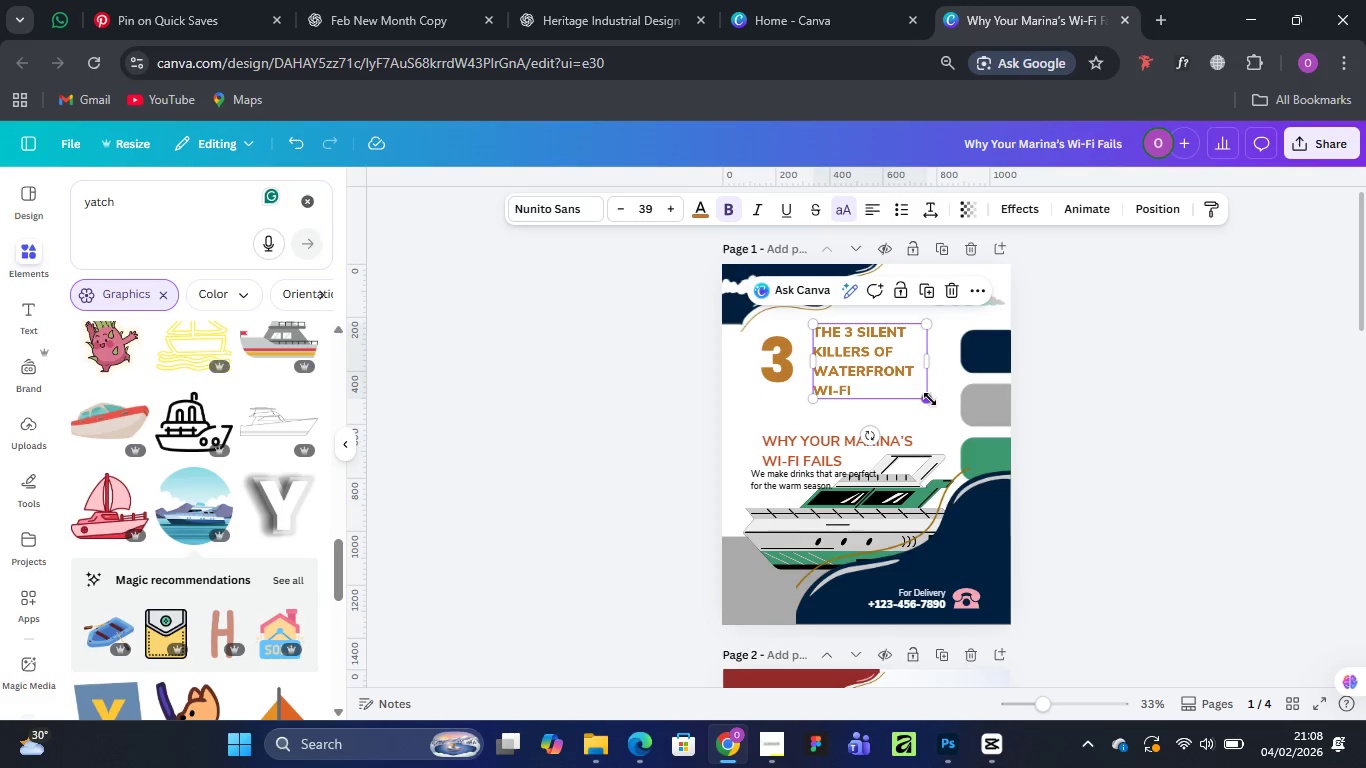 
left_click_drag(start_coordinate=[930, 399], to_coordinate=[940, 401])
 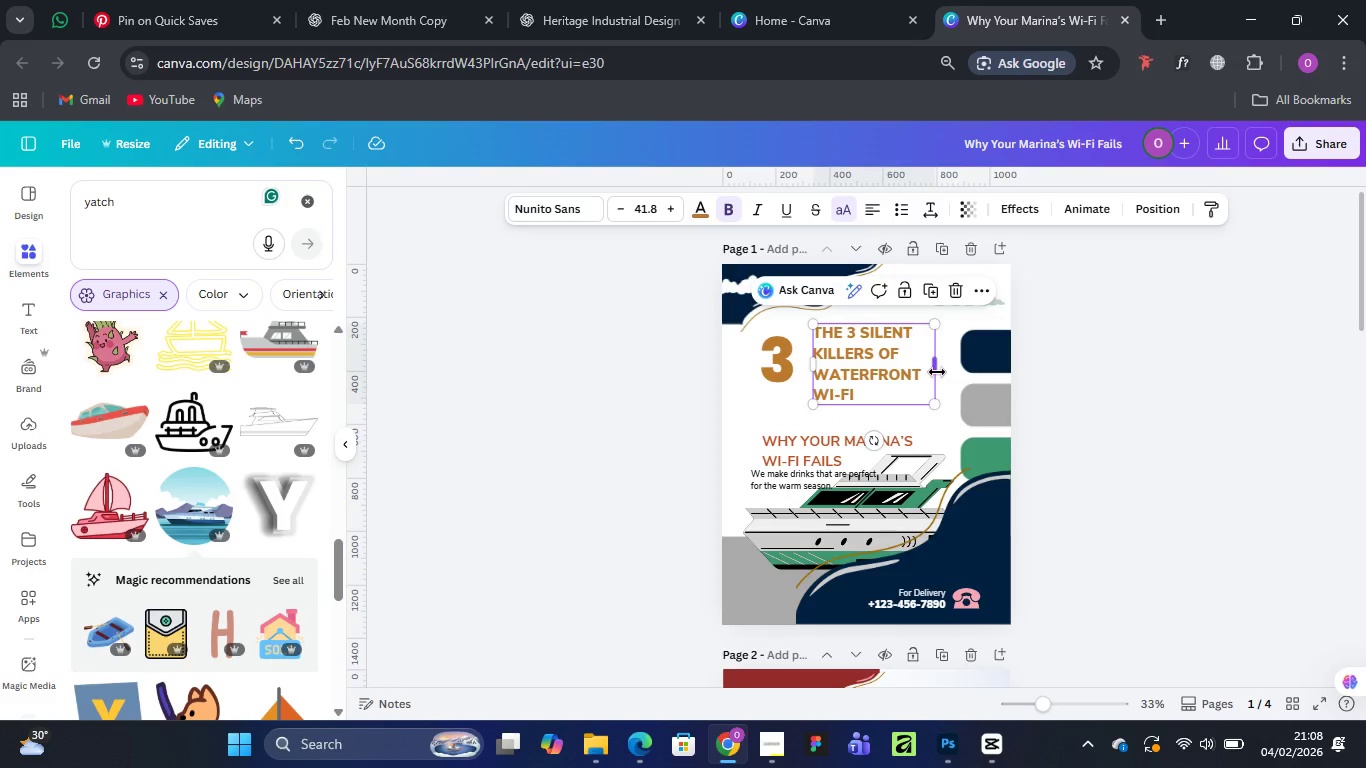 
left_click_drag(start_coordinate=[937, 372], to_coordinate=[1017, 361])
 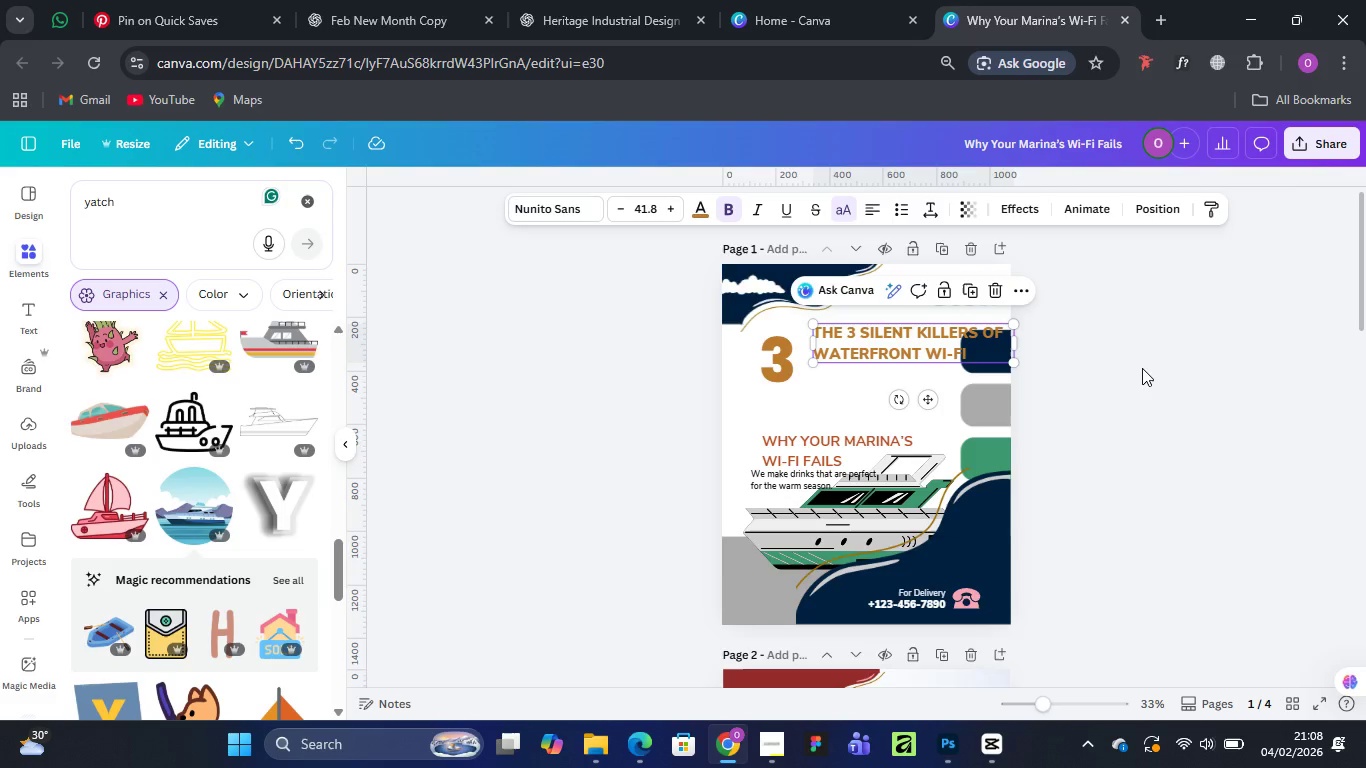 
left_click([1142, 368])
 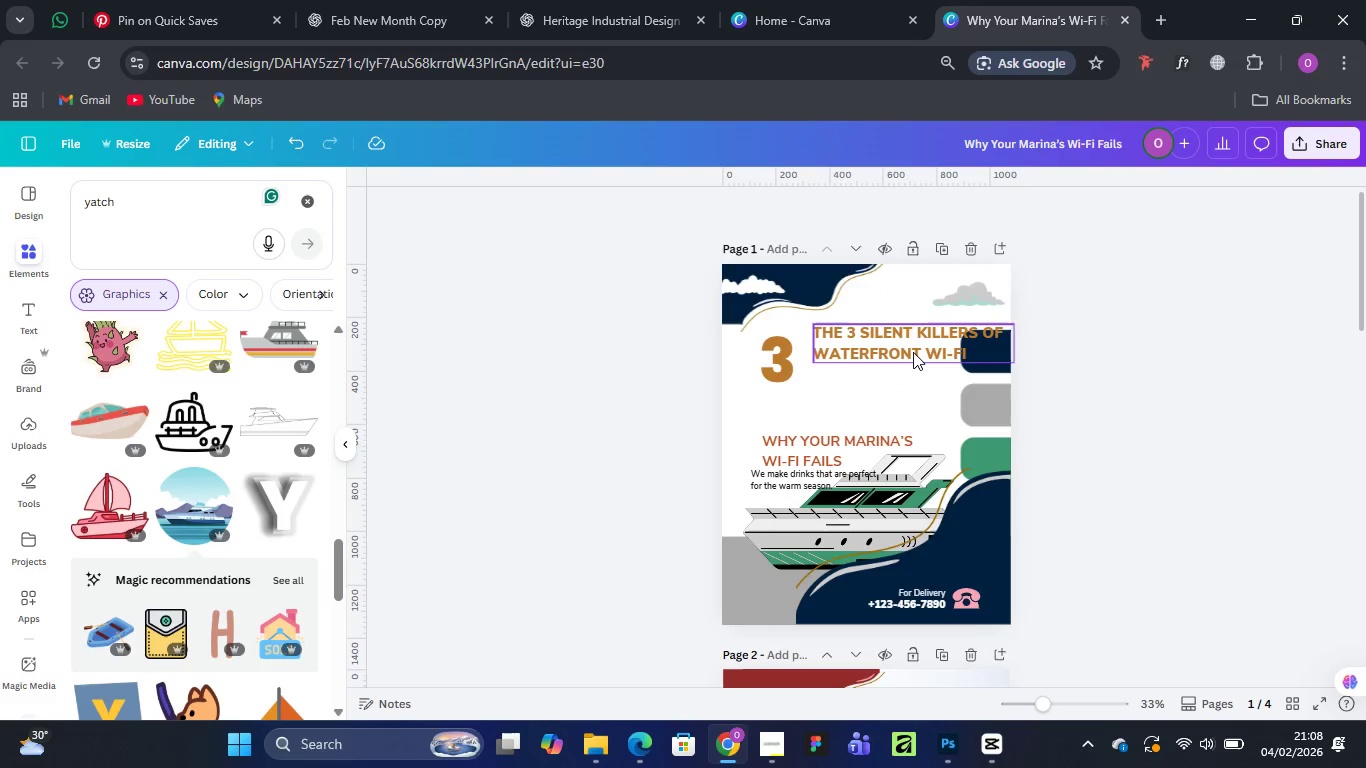 
left_click_drag(start_coordinate=[913, 352], to_coordinate=[896, 374])
 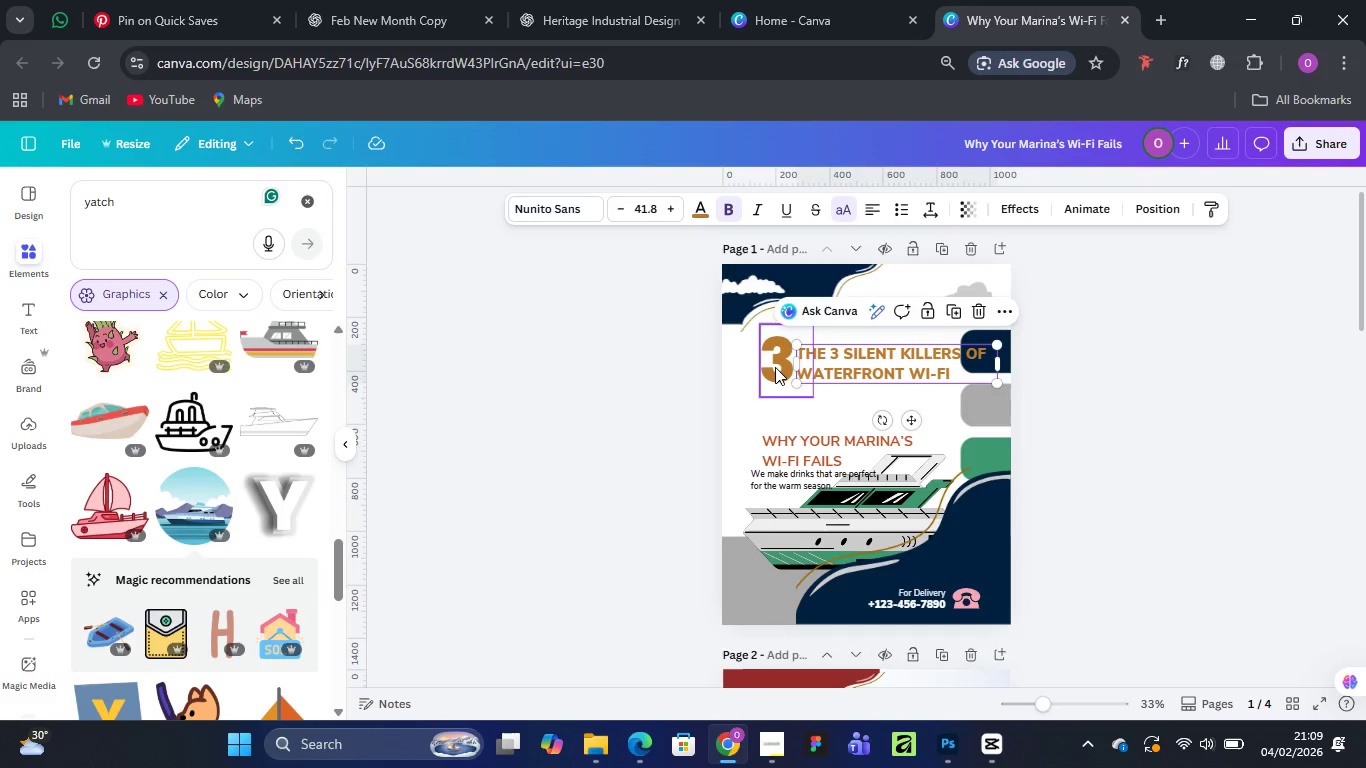 
left_click_drag(start_coordinate=[775, 367], to_coordinate=[758, 367])
 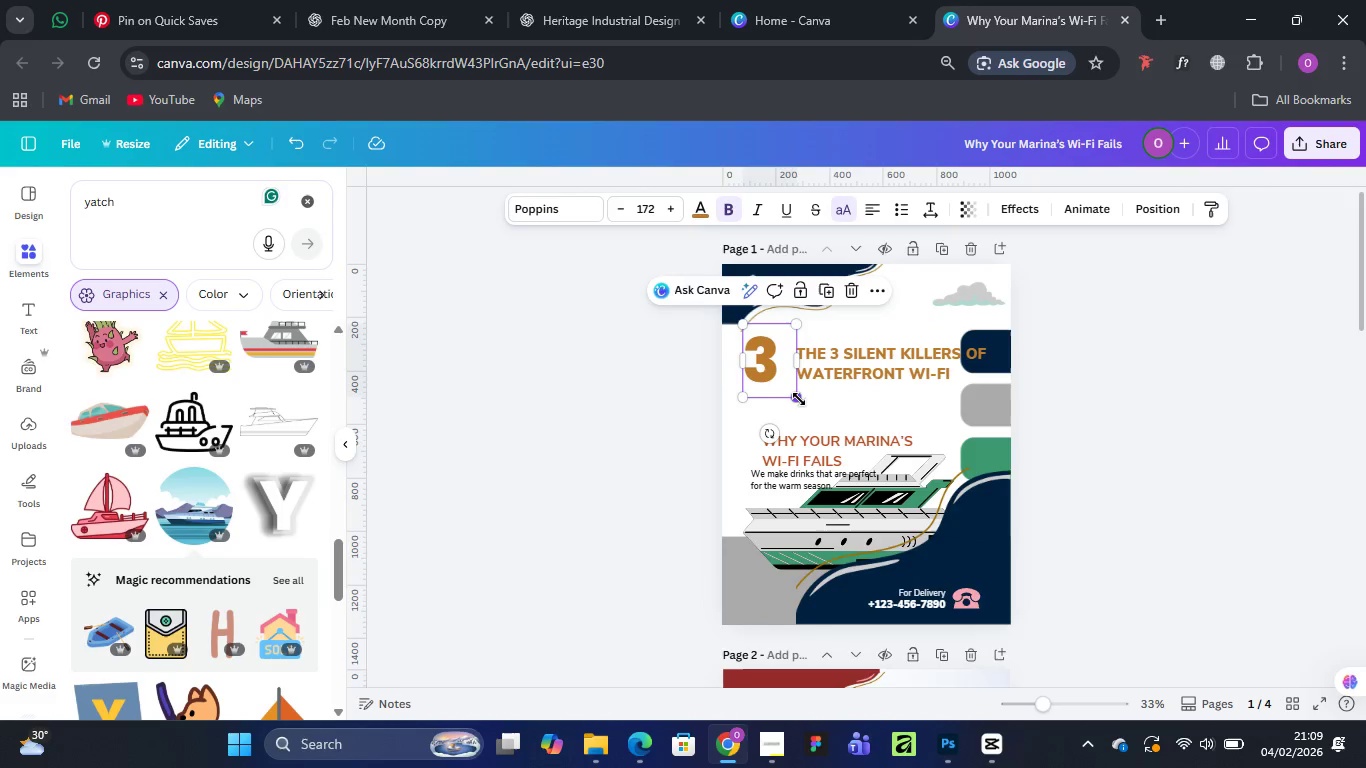 
left_click_drag(start_coordinate=[799, 399], to_coordinate=[825, 412])
 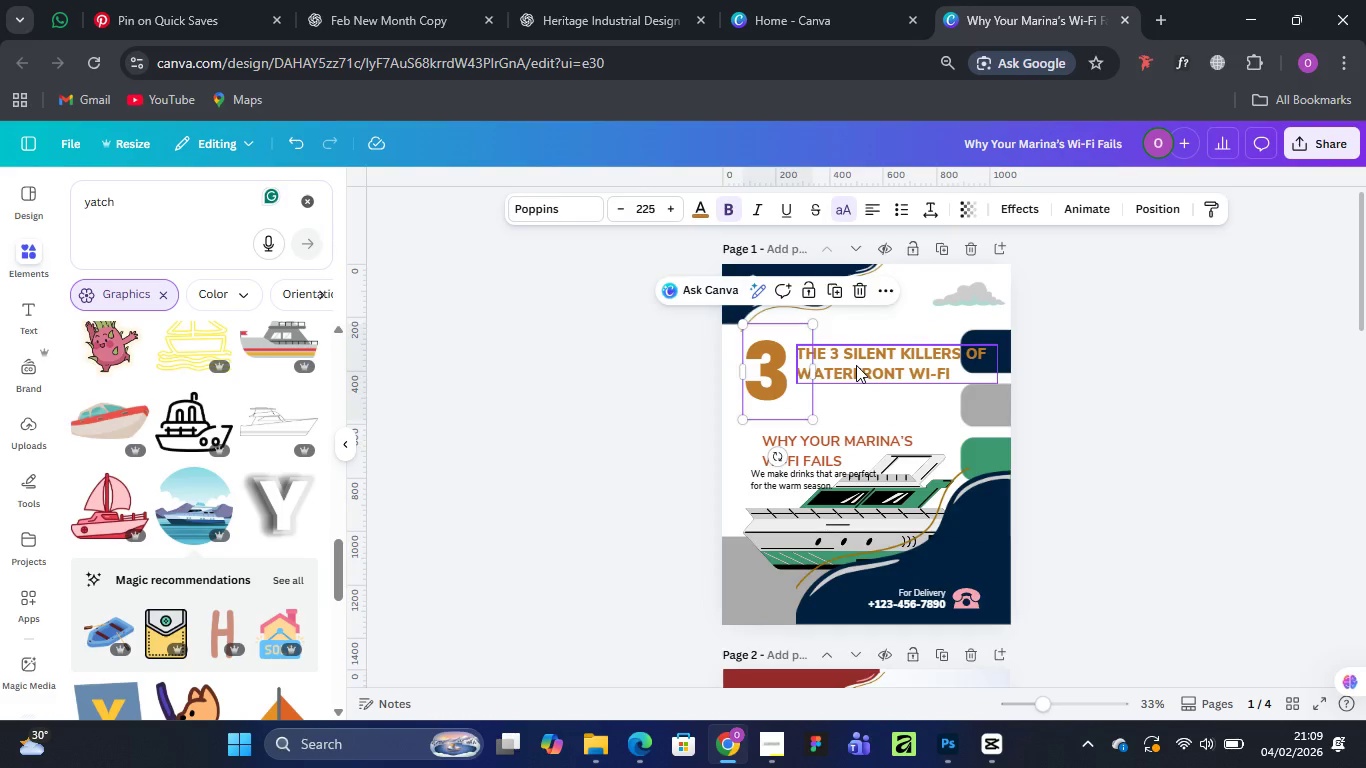 
left_click_drag(start_coordinate=[856, 365], to_coordinate=[857, 370])
 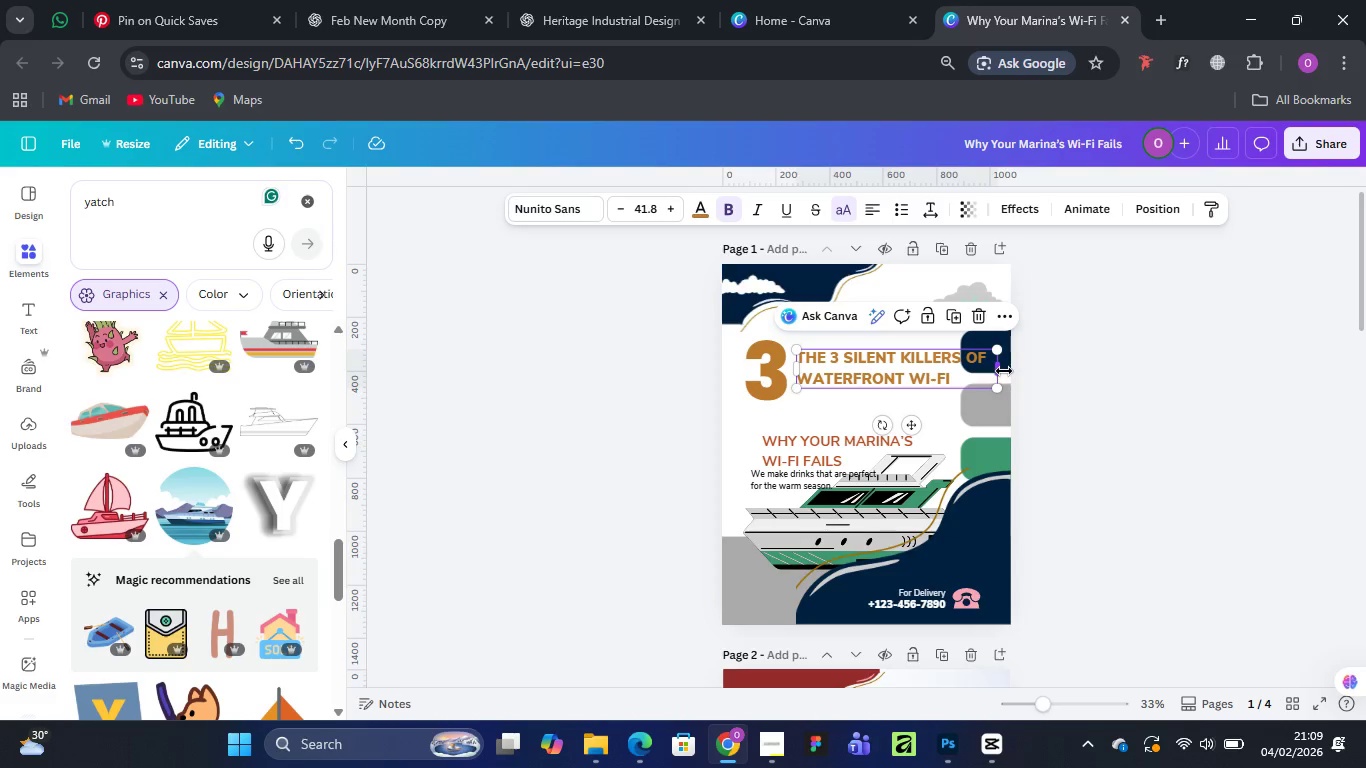 
left_click_drag(start_coordinate=[1004, 371], to_coordinate=[966, 368])
 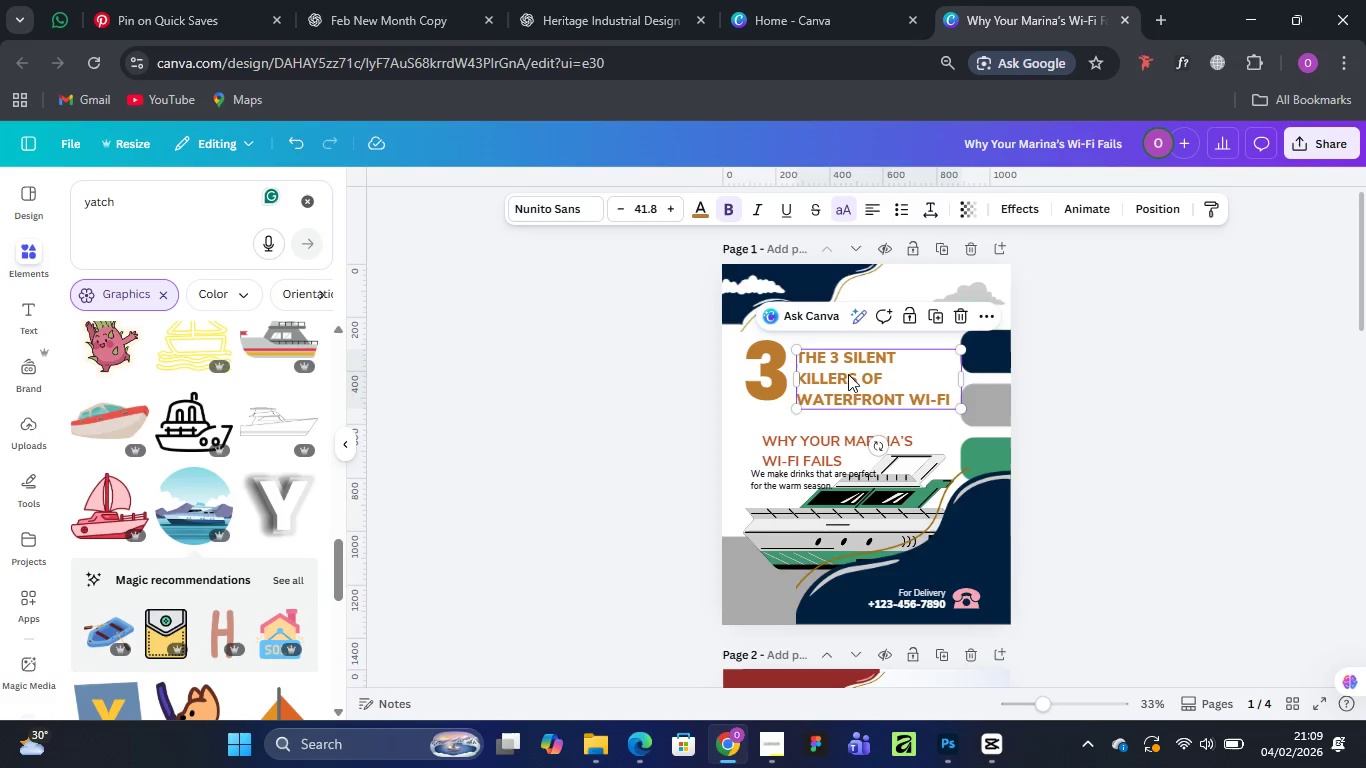 
left_click_drag(start_coordinate=[848, 374], to_coordinate=[844, 365])
 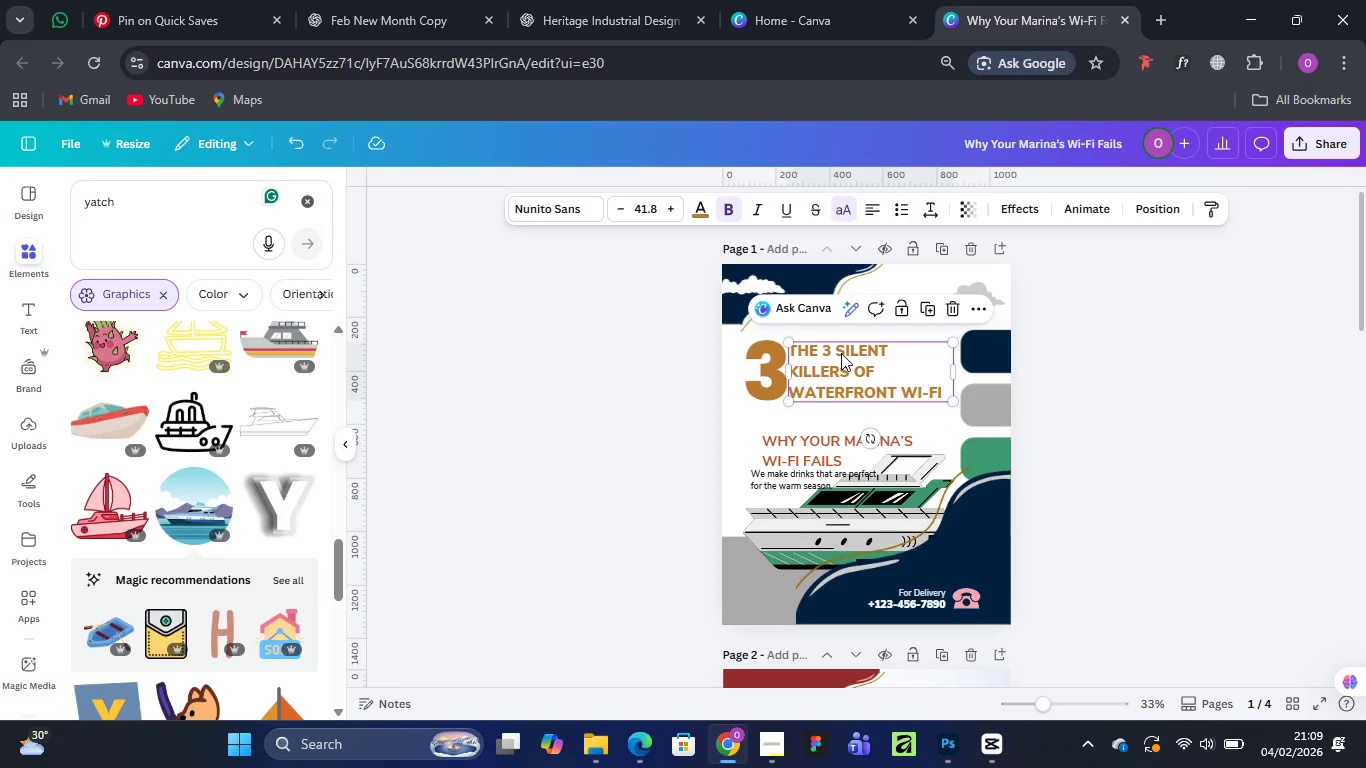 
double_click([841, 353])
 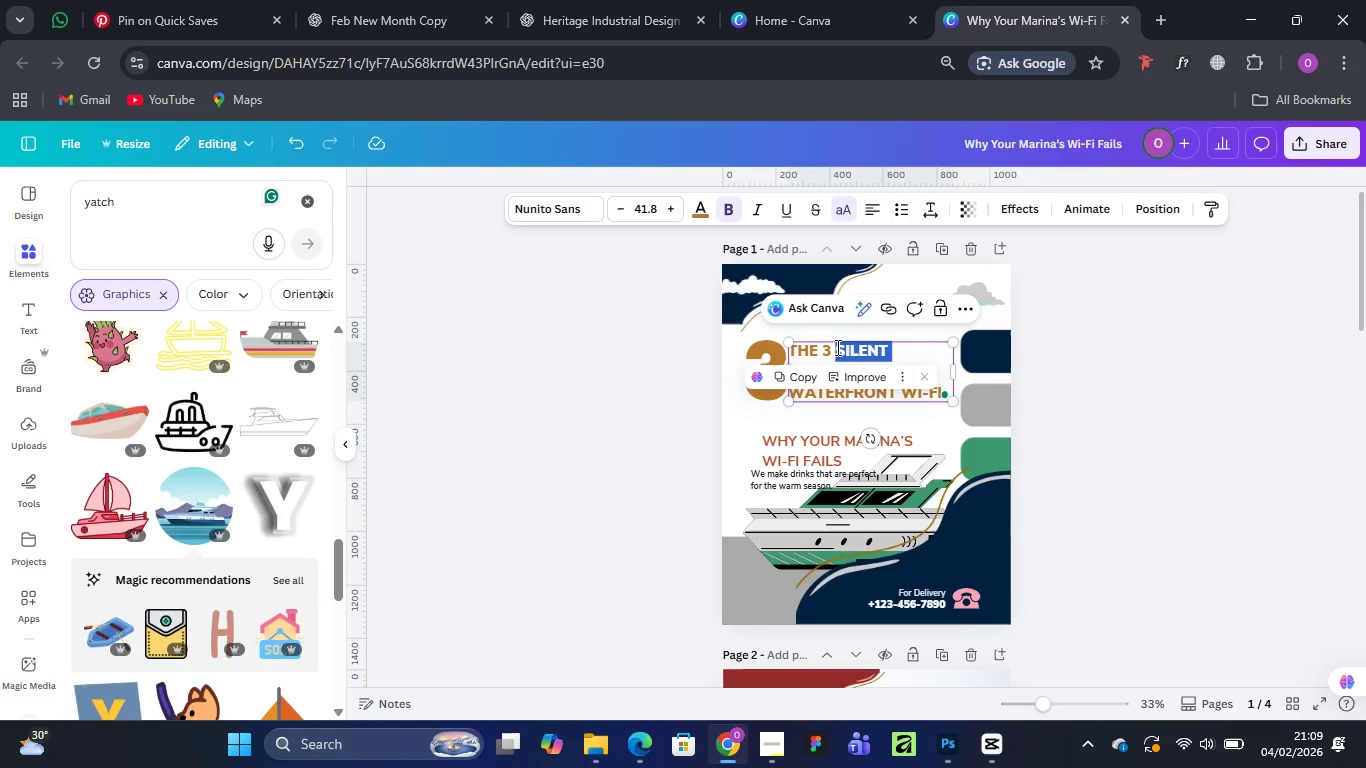 
left_click([836, 347])
 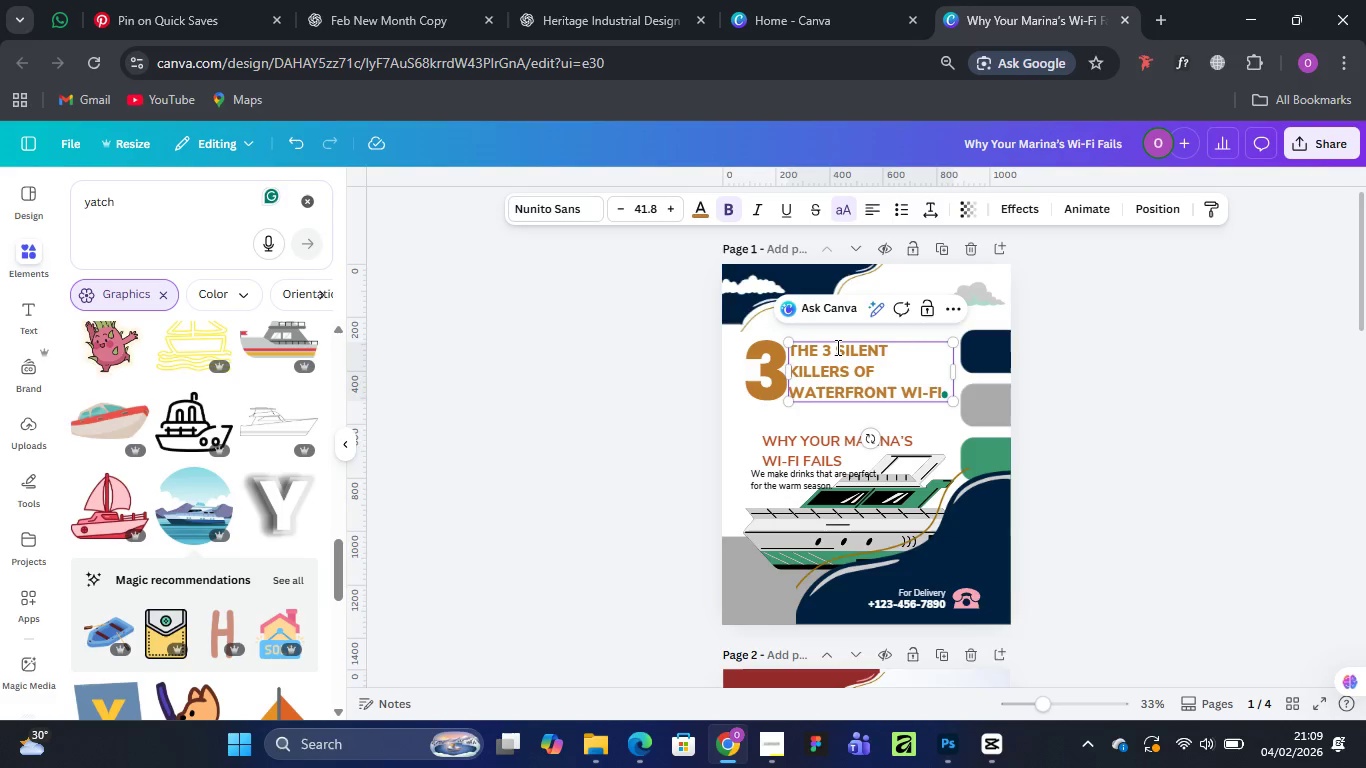 
left_click_drag(start_coordinate=[836, 347], to_coordinate=[785, 348])
 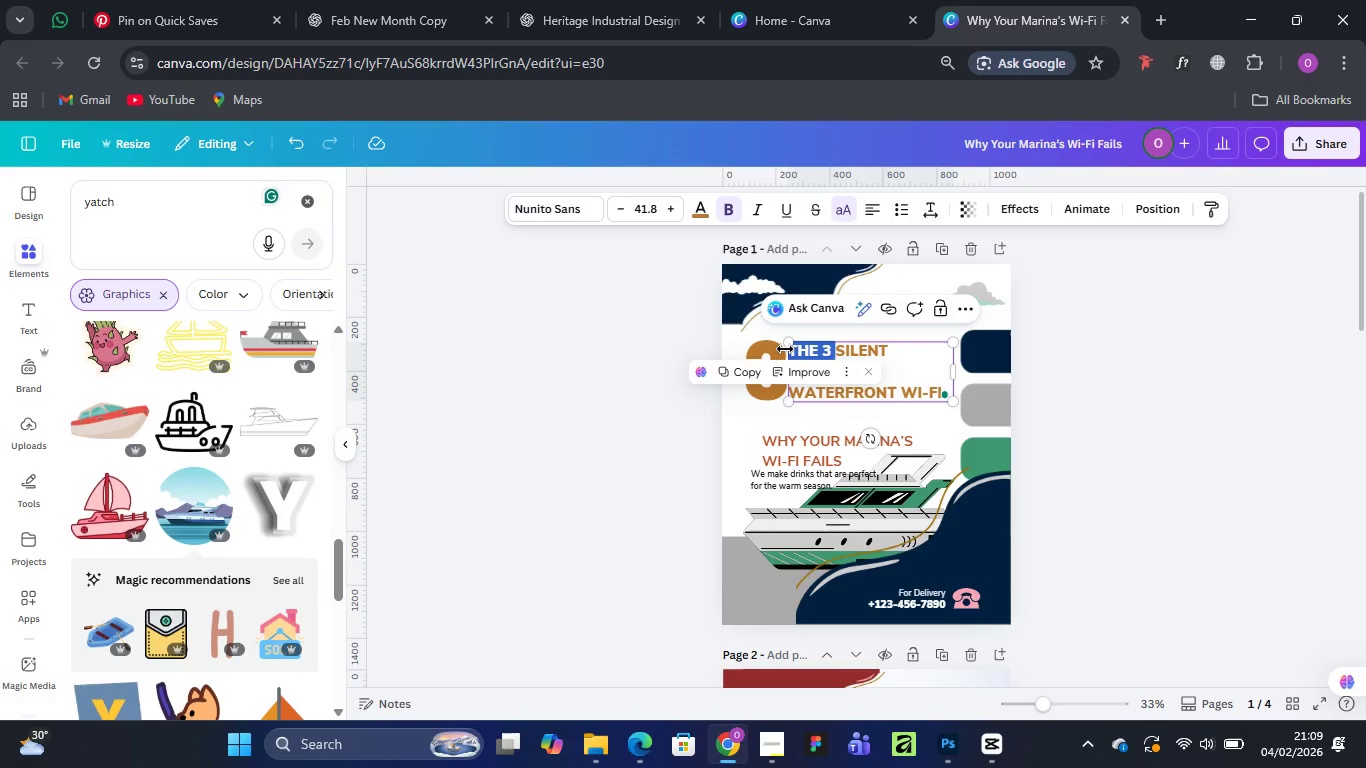 
key(Backspace)
 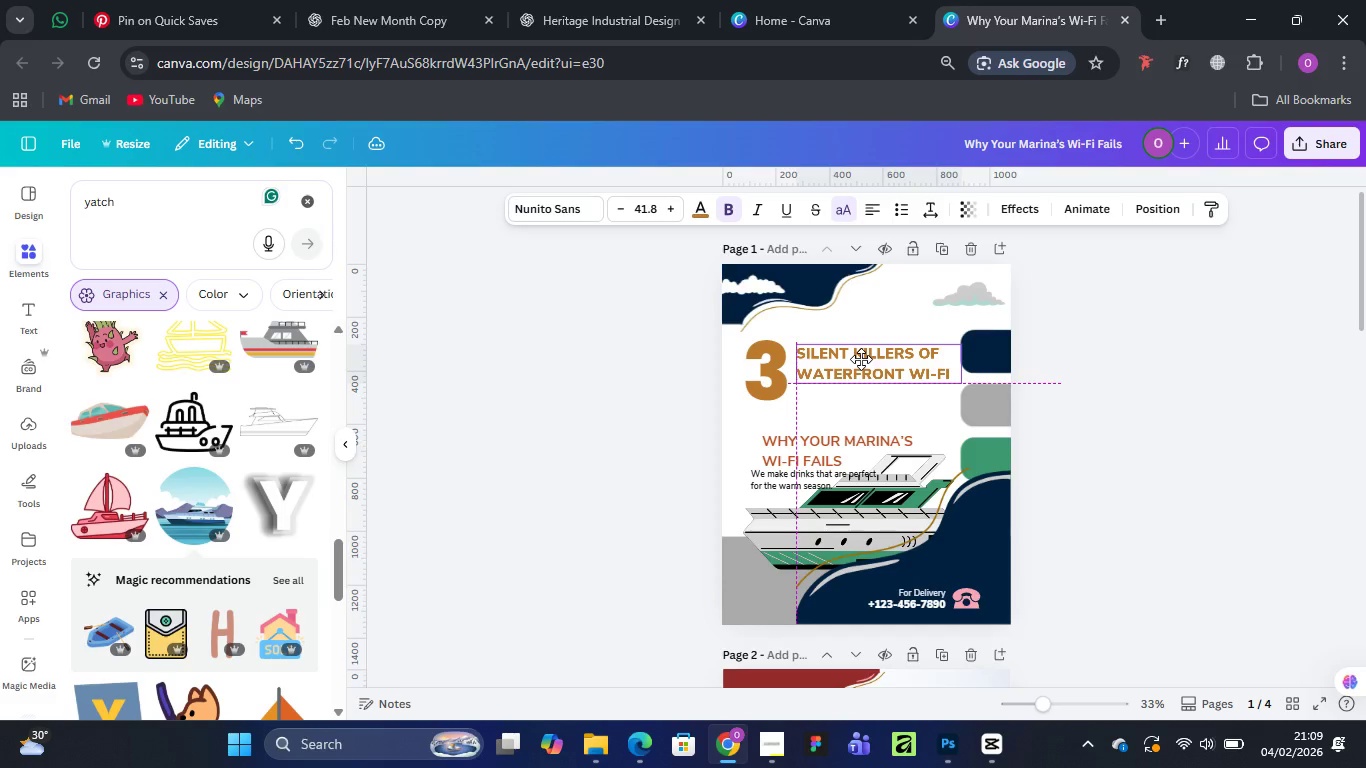 
wait(6.17)
 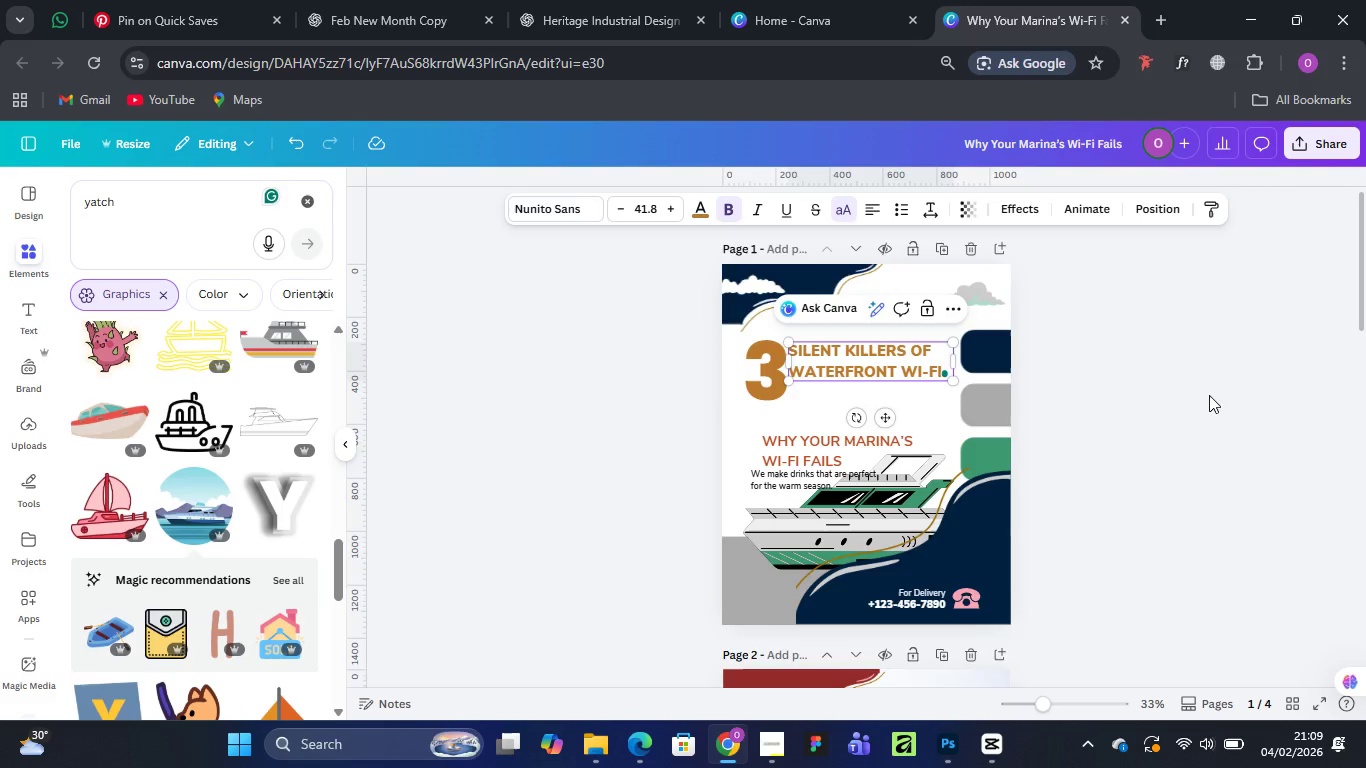 
left_click_drag(start_coordinate=[952, 388], to_coordinate=[989, 402])
 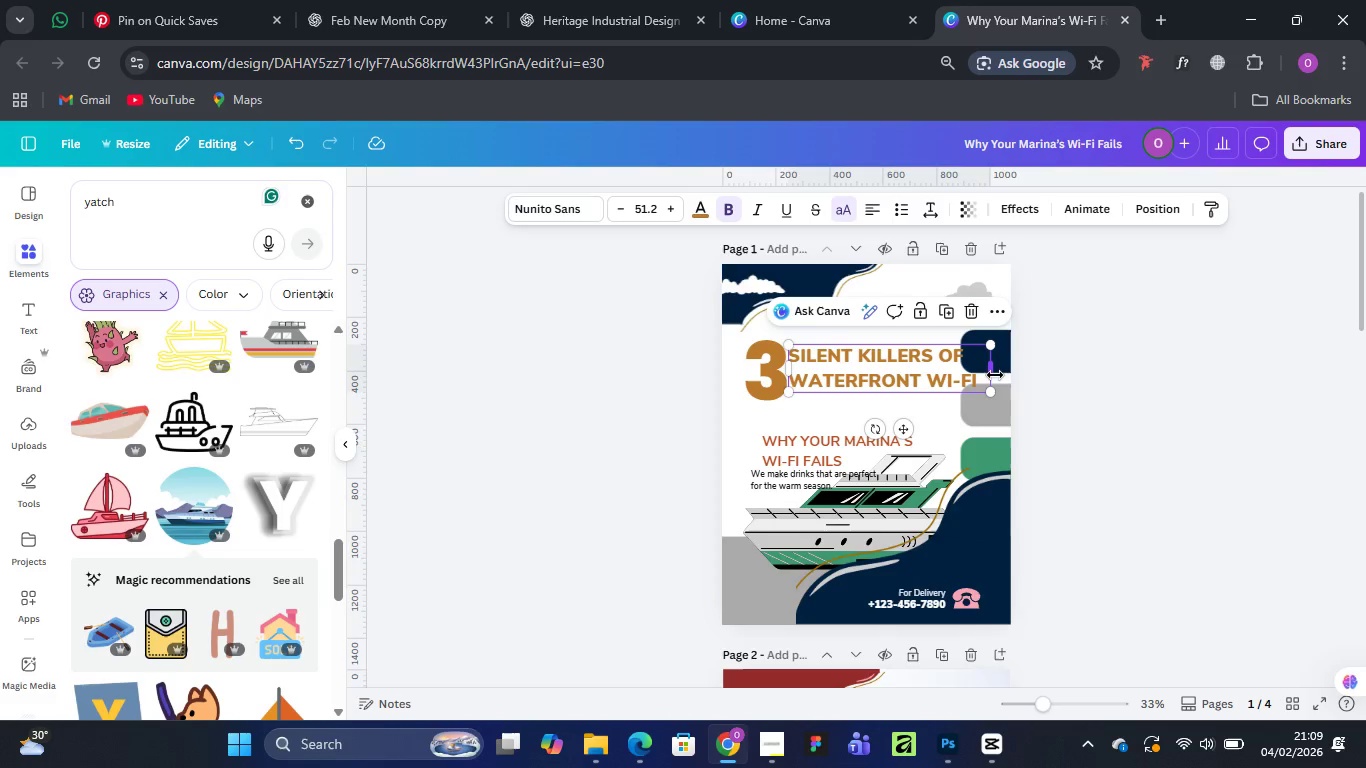 
left_click_drag(start_coordinate=[995, 375], to_coordinate=[972, 366])
 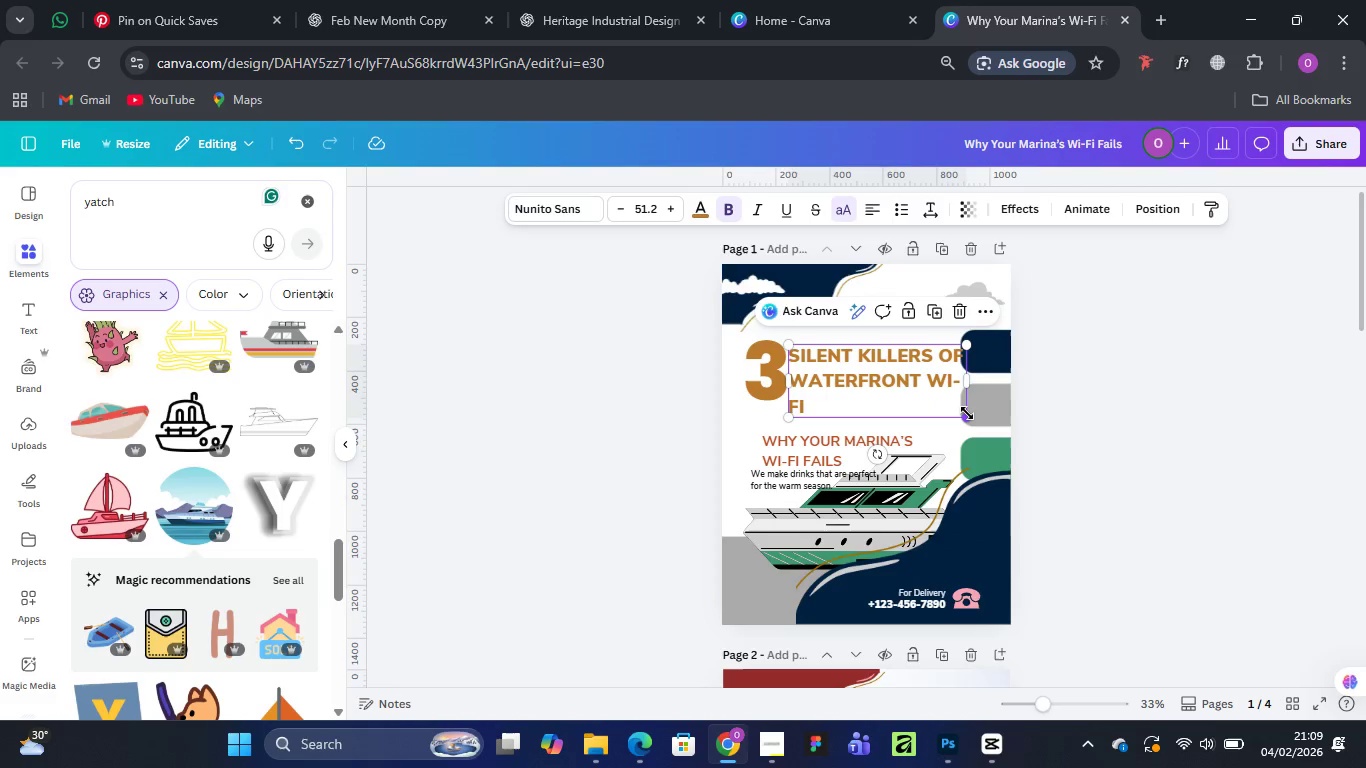 
left_click_drag(start_coordinate=[967, 413], to_coordinate=[928, 399])
 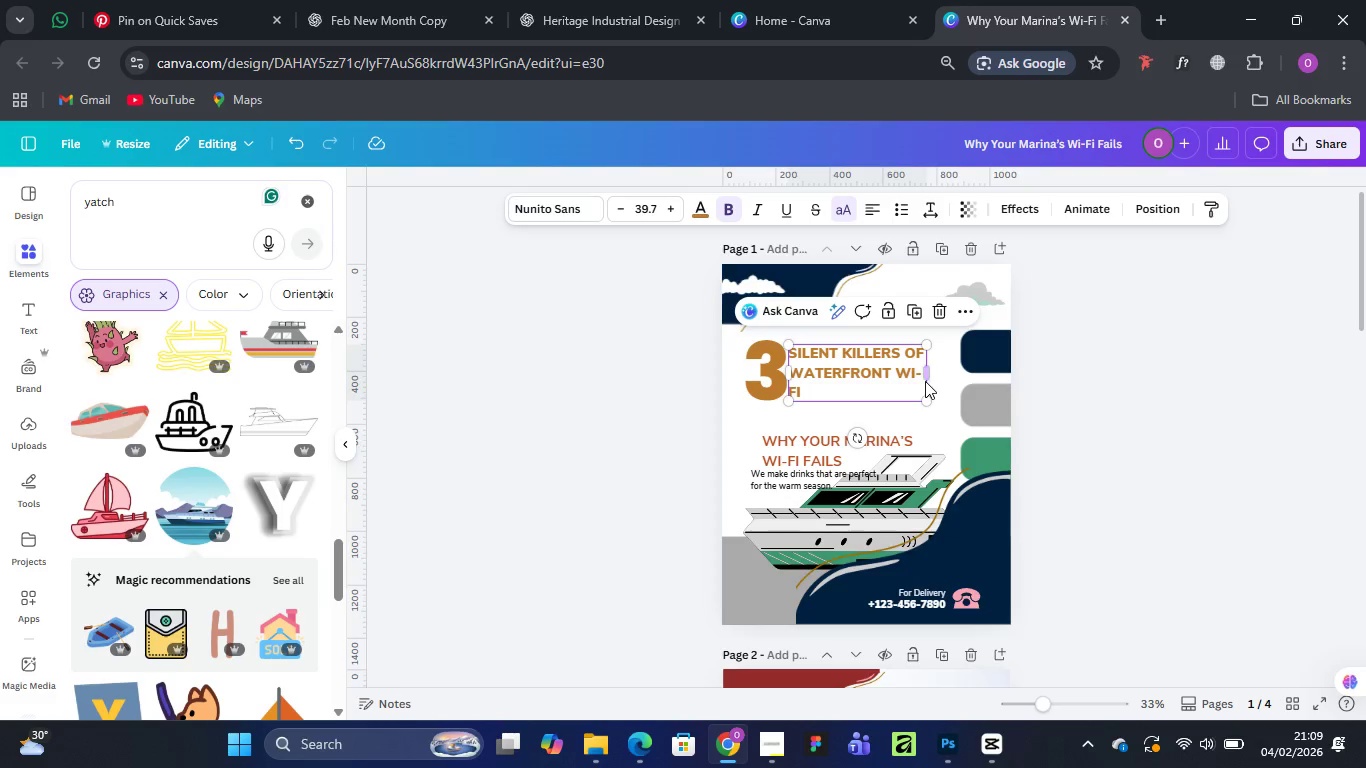 
left_click_drag(start_coordinate=[930, 379], to_coordinate=[944, 374])
 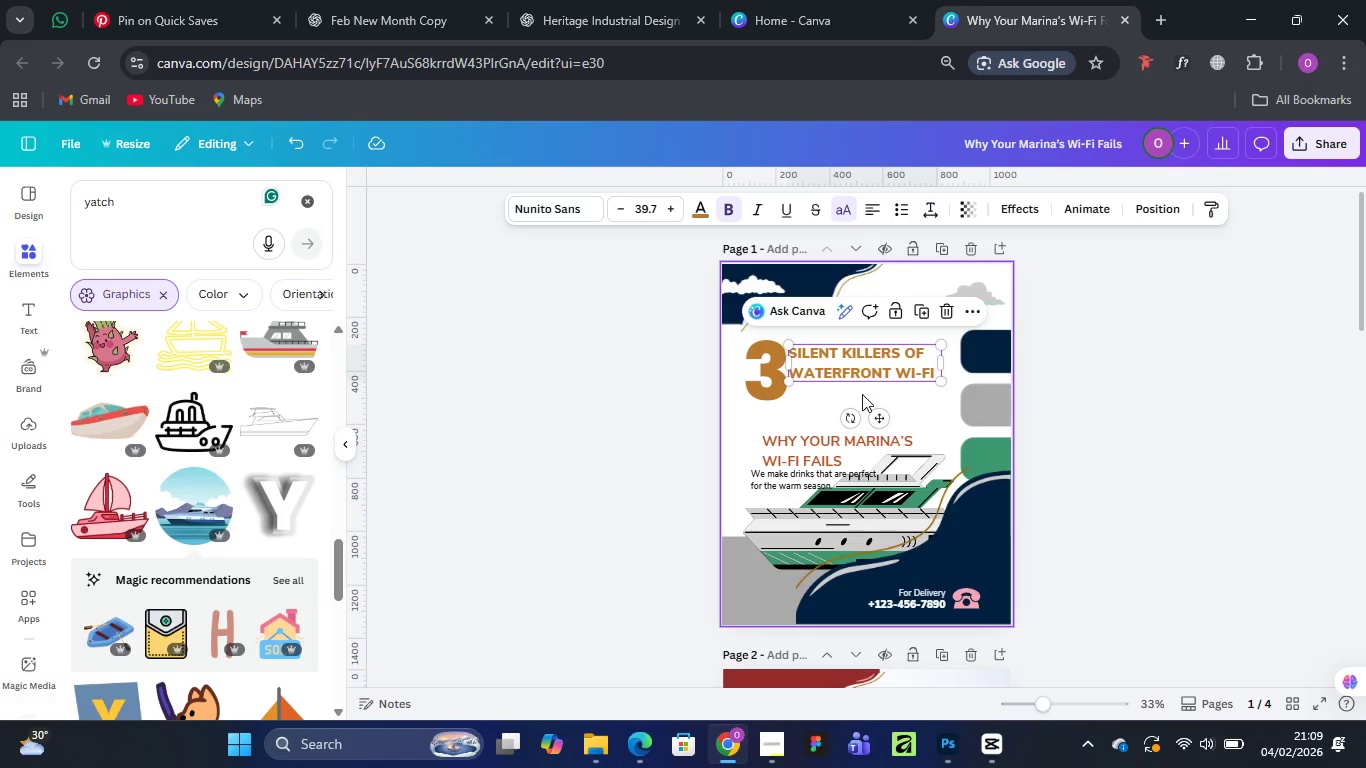 
left_click([936, 395])
 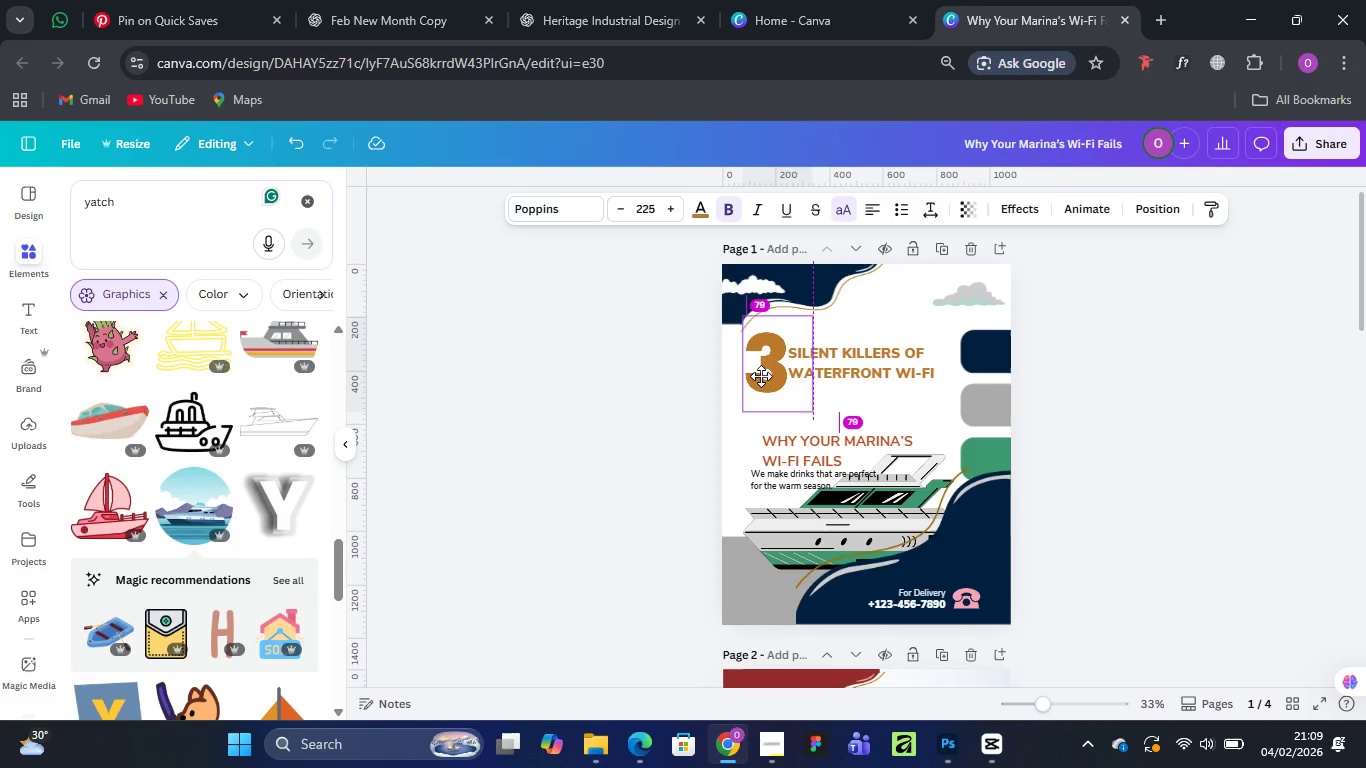 
wait(6.94)
 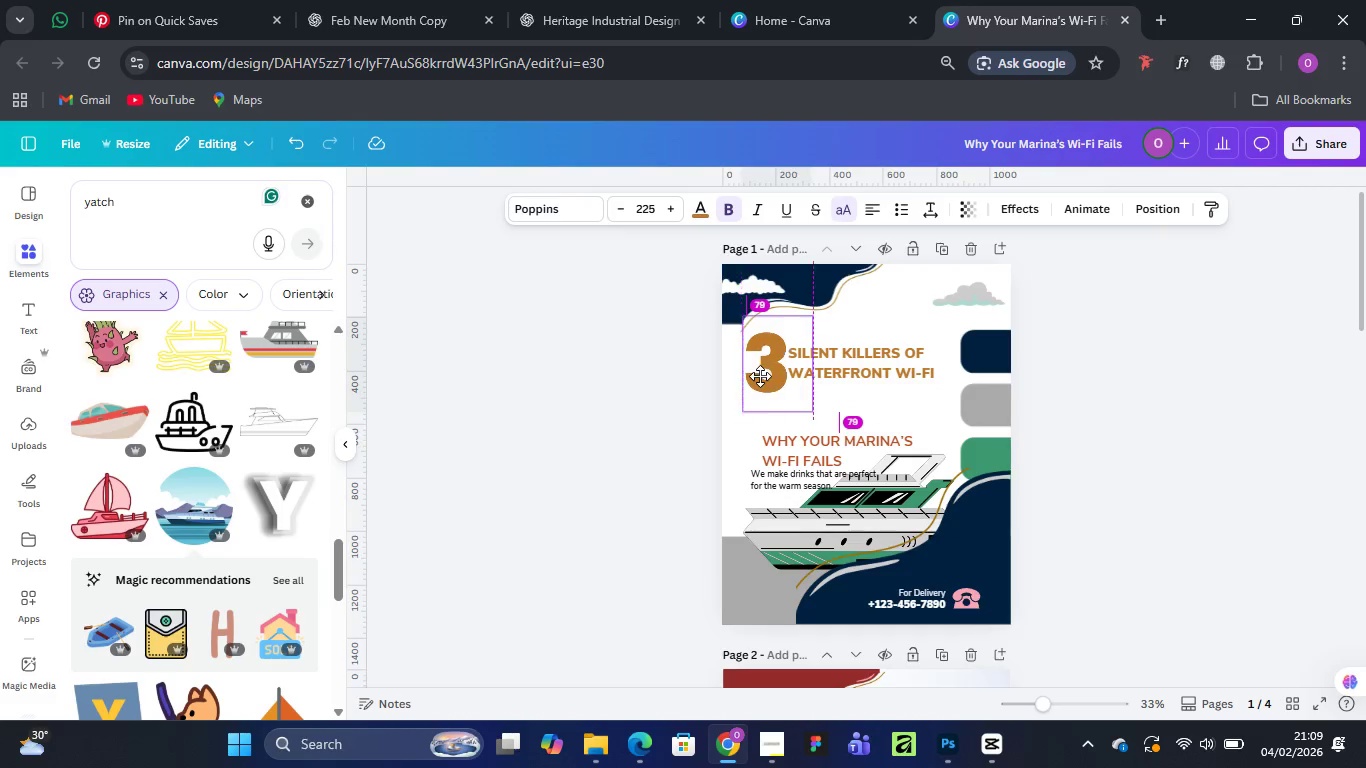 
left_click_drag(start_coordinate=[830, 443], to_coordinate=[821, 418])
 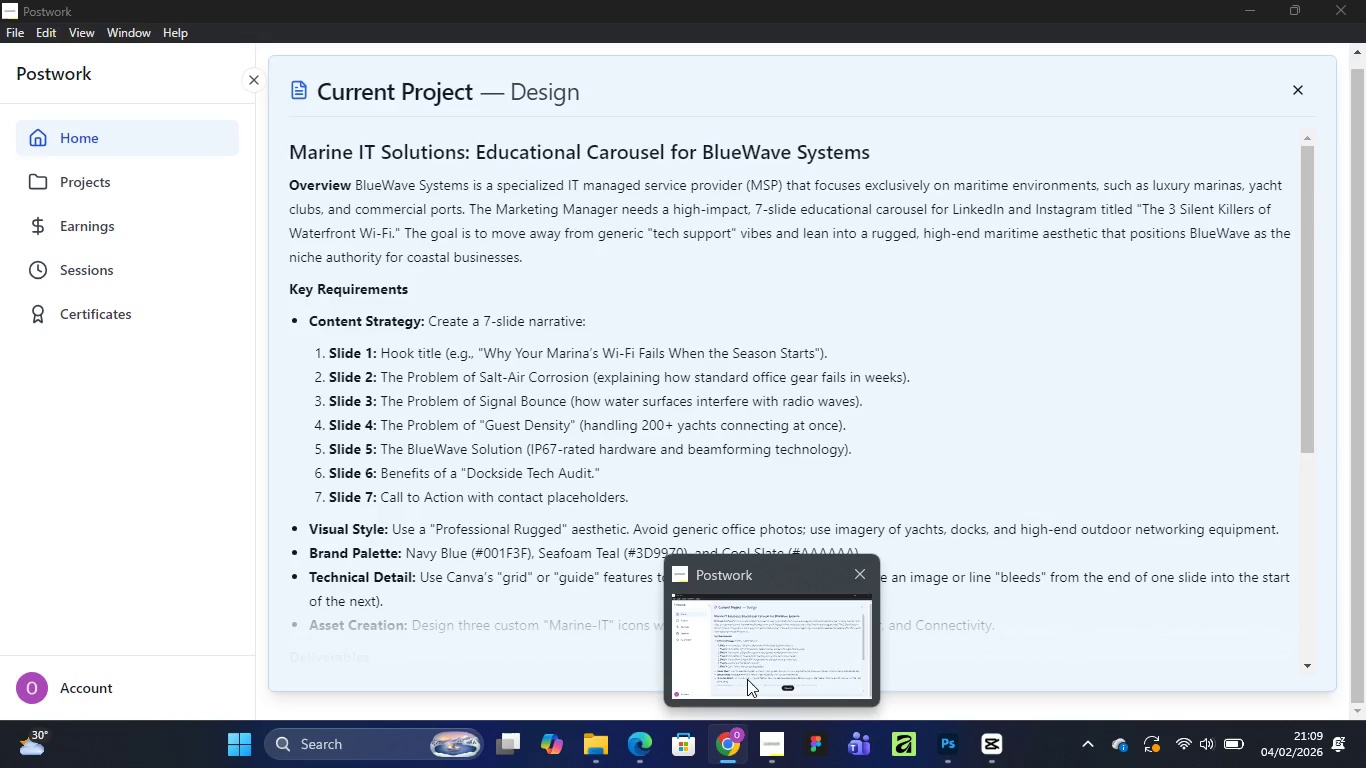 
wait(10.52)
 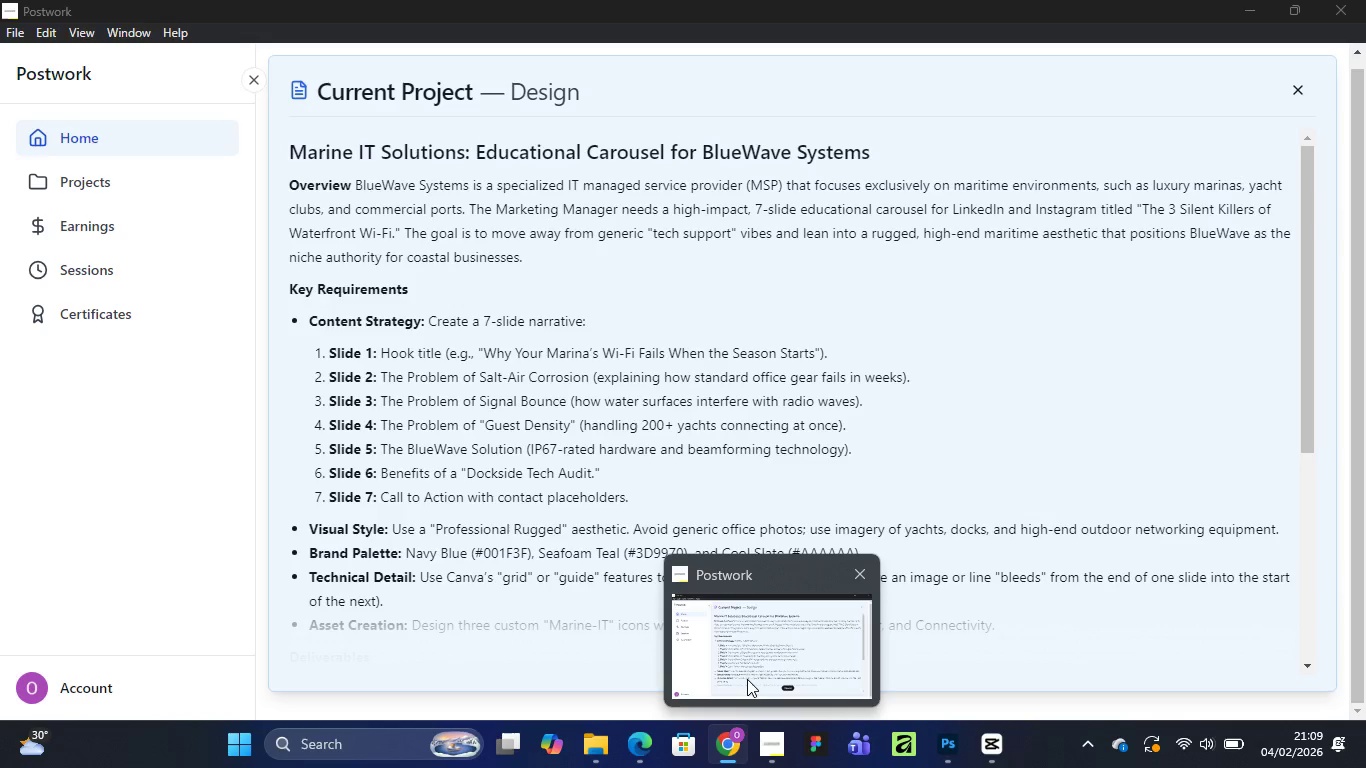 
left_click_drag(start_coordinate=[885, 354], to_coordinate=[906, 324])
 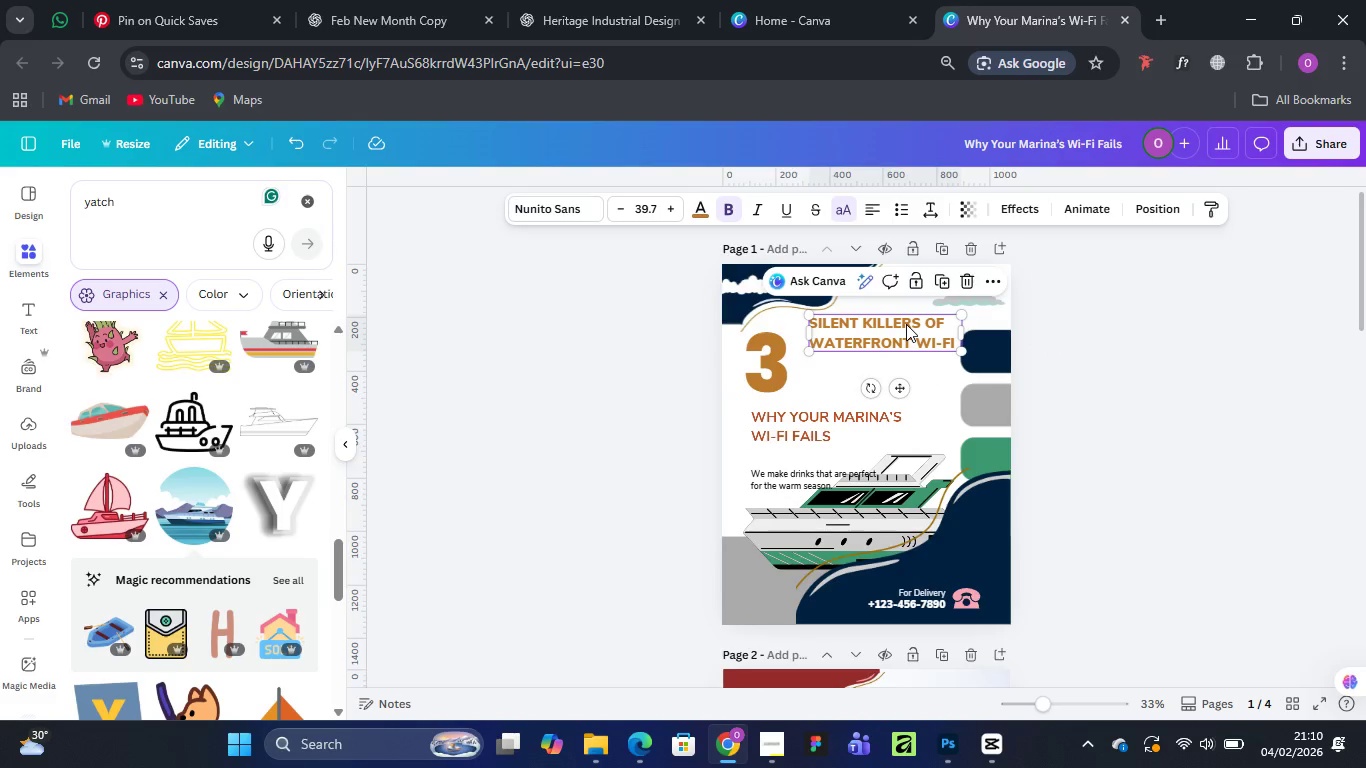 
key(Delete)
 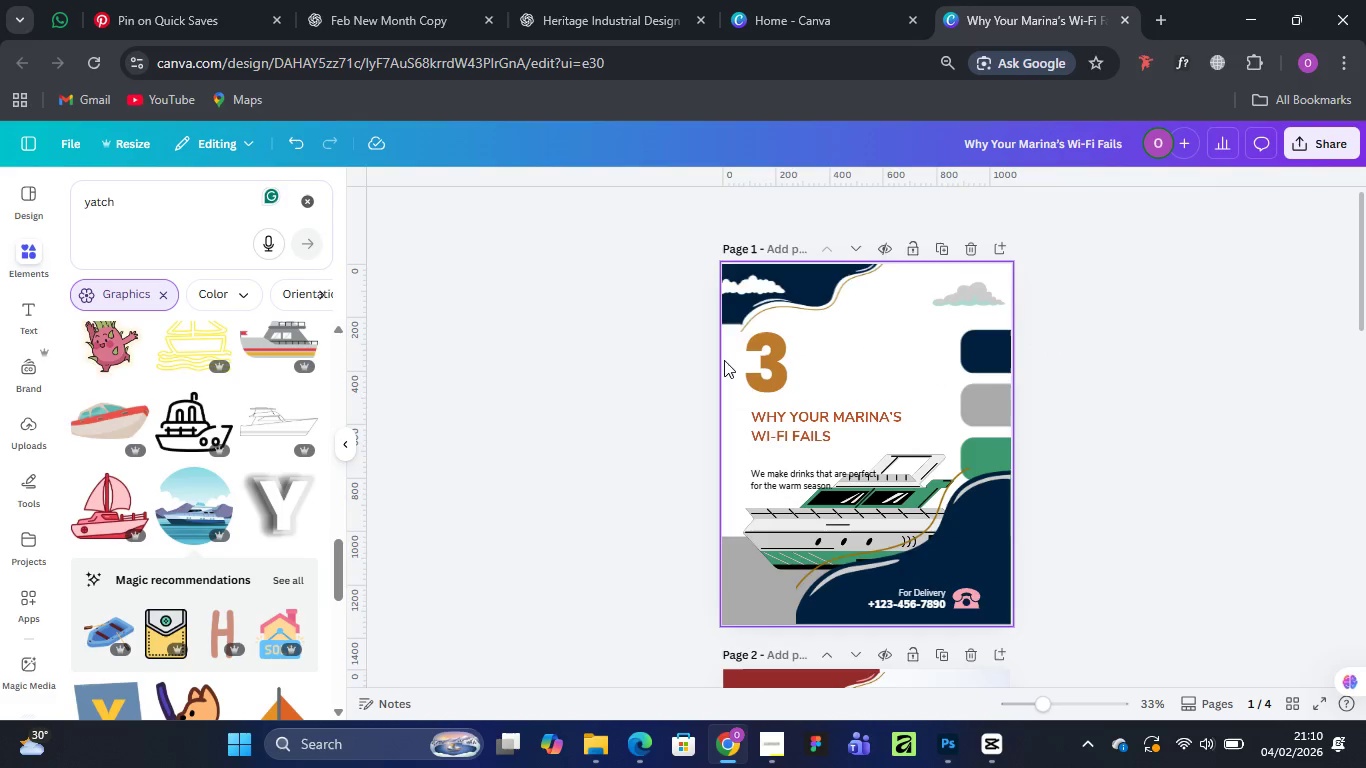 
left_click([778, 361])
 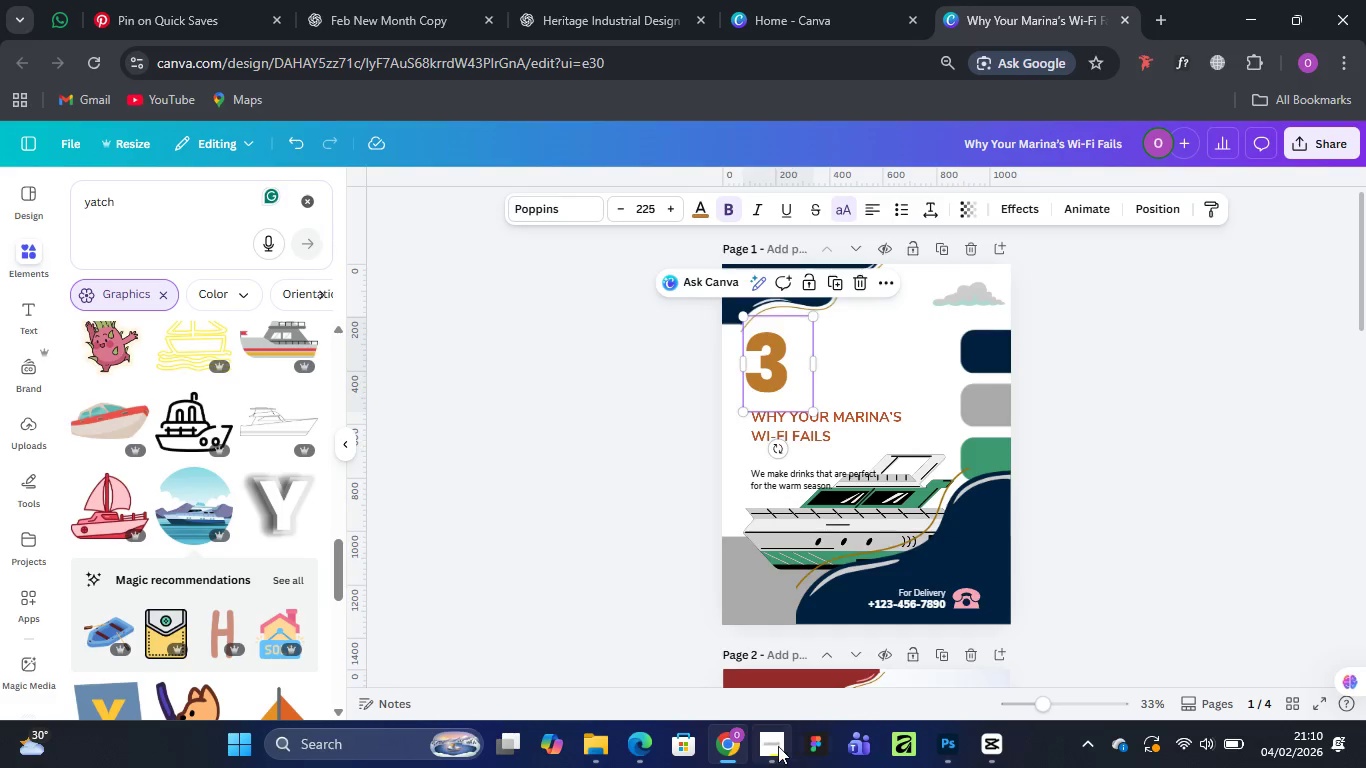 
left_click([770, 632])